 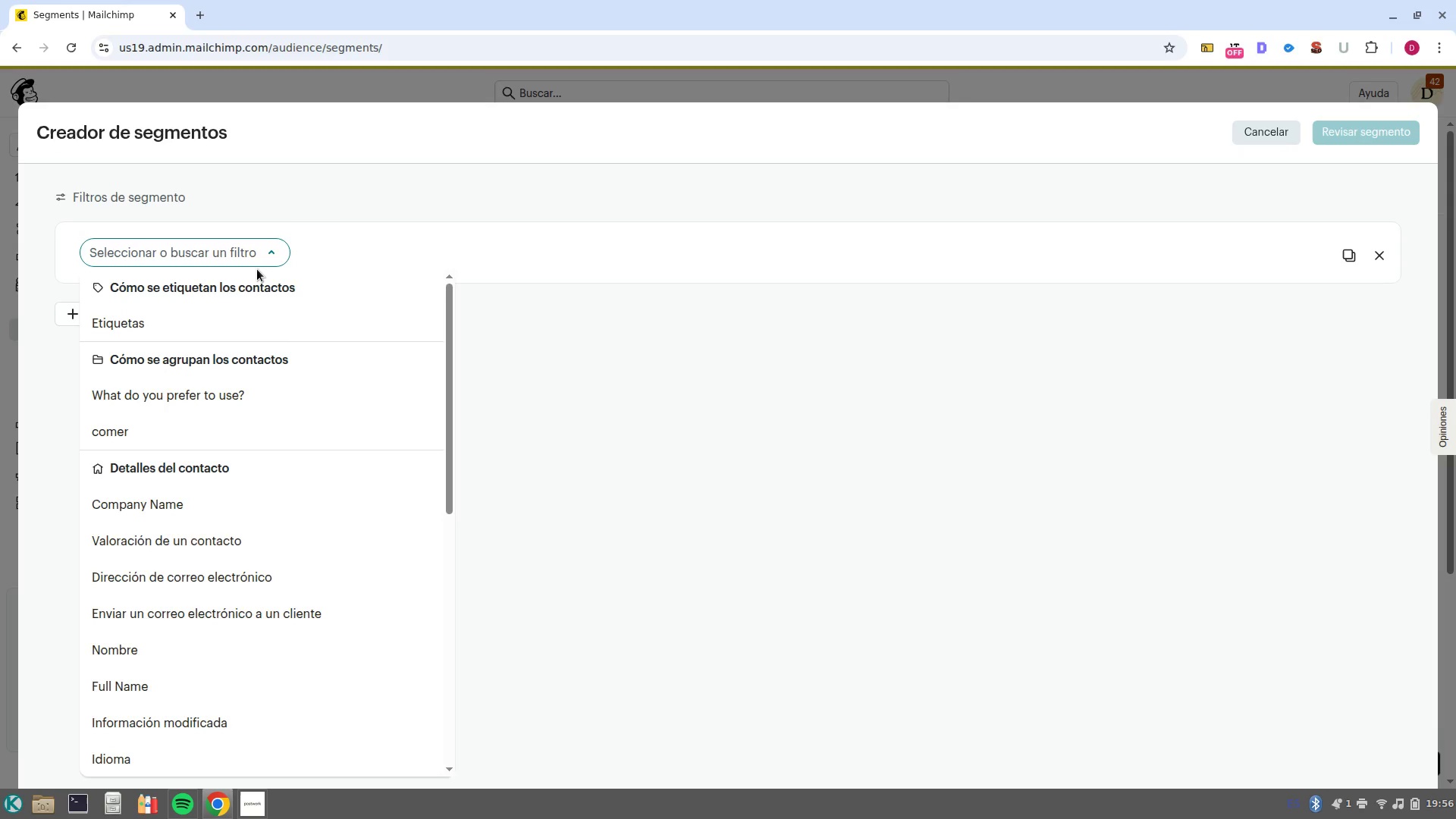 
scroll: coordinate [202, 574], scroll_direction: down, amount: 5.0
 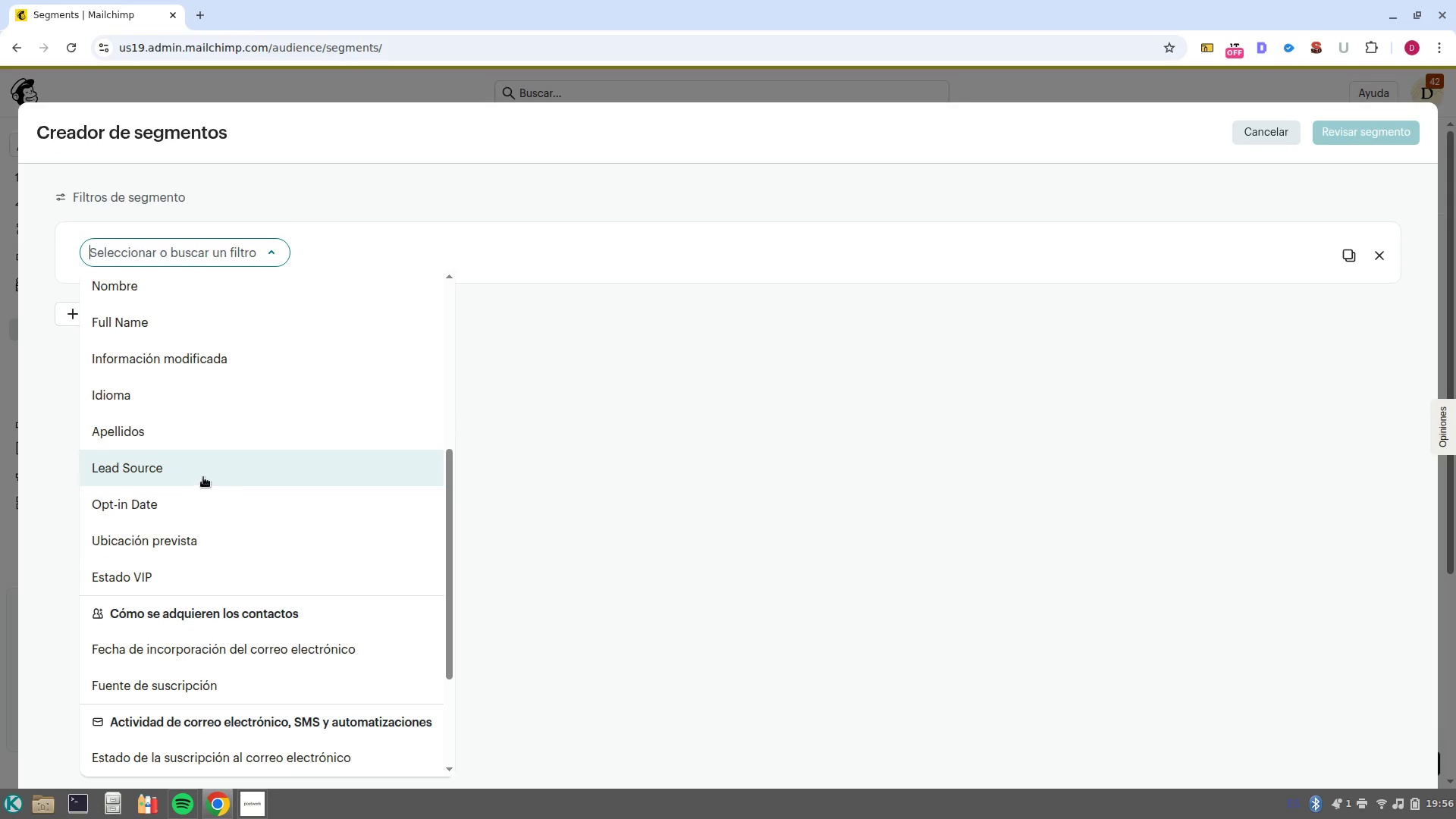 
left_click([202, 478])
 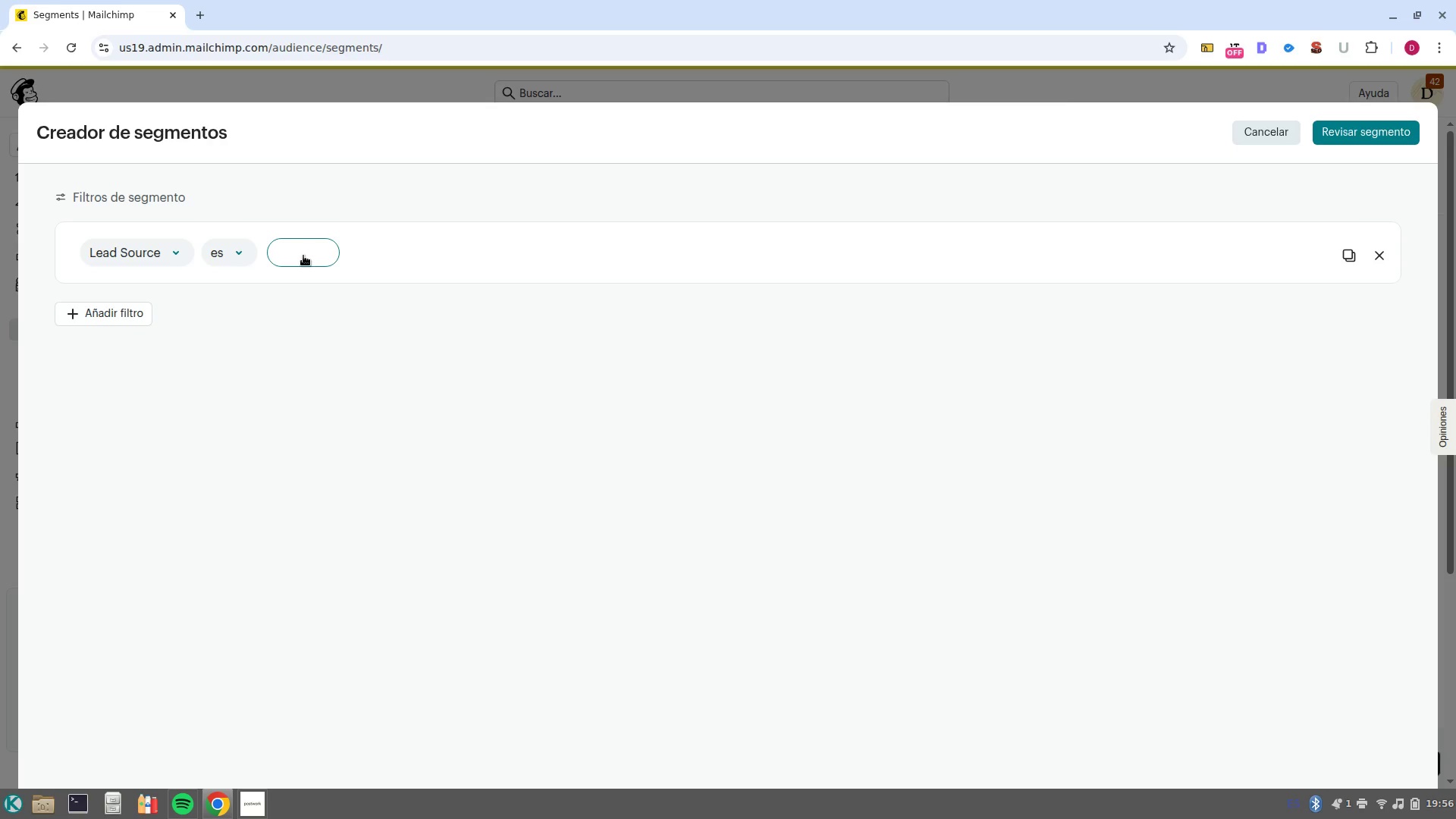 
left_click([303, 256])
 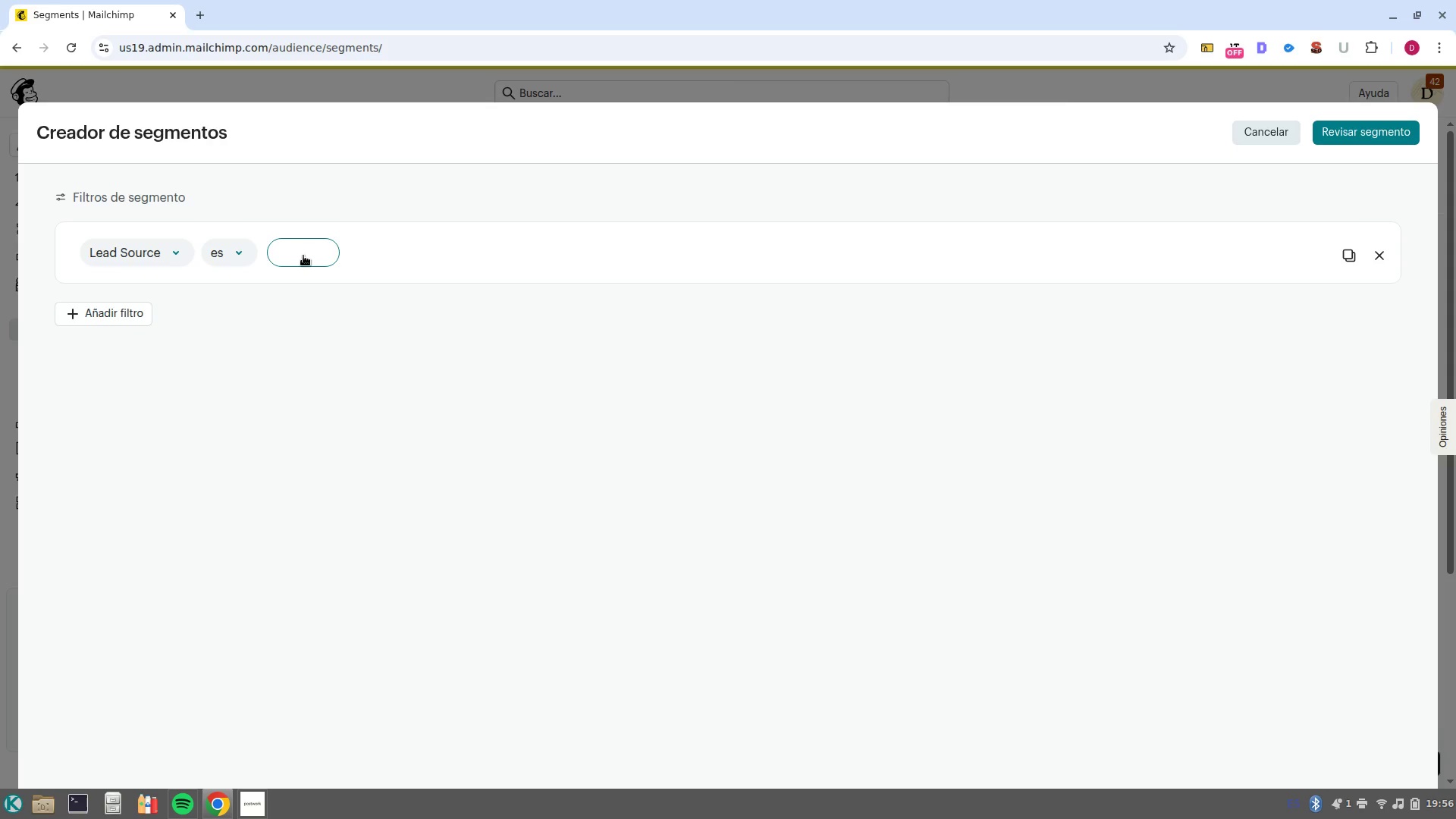 
wait(6.56)
 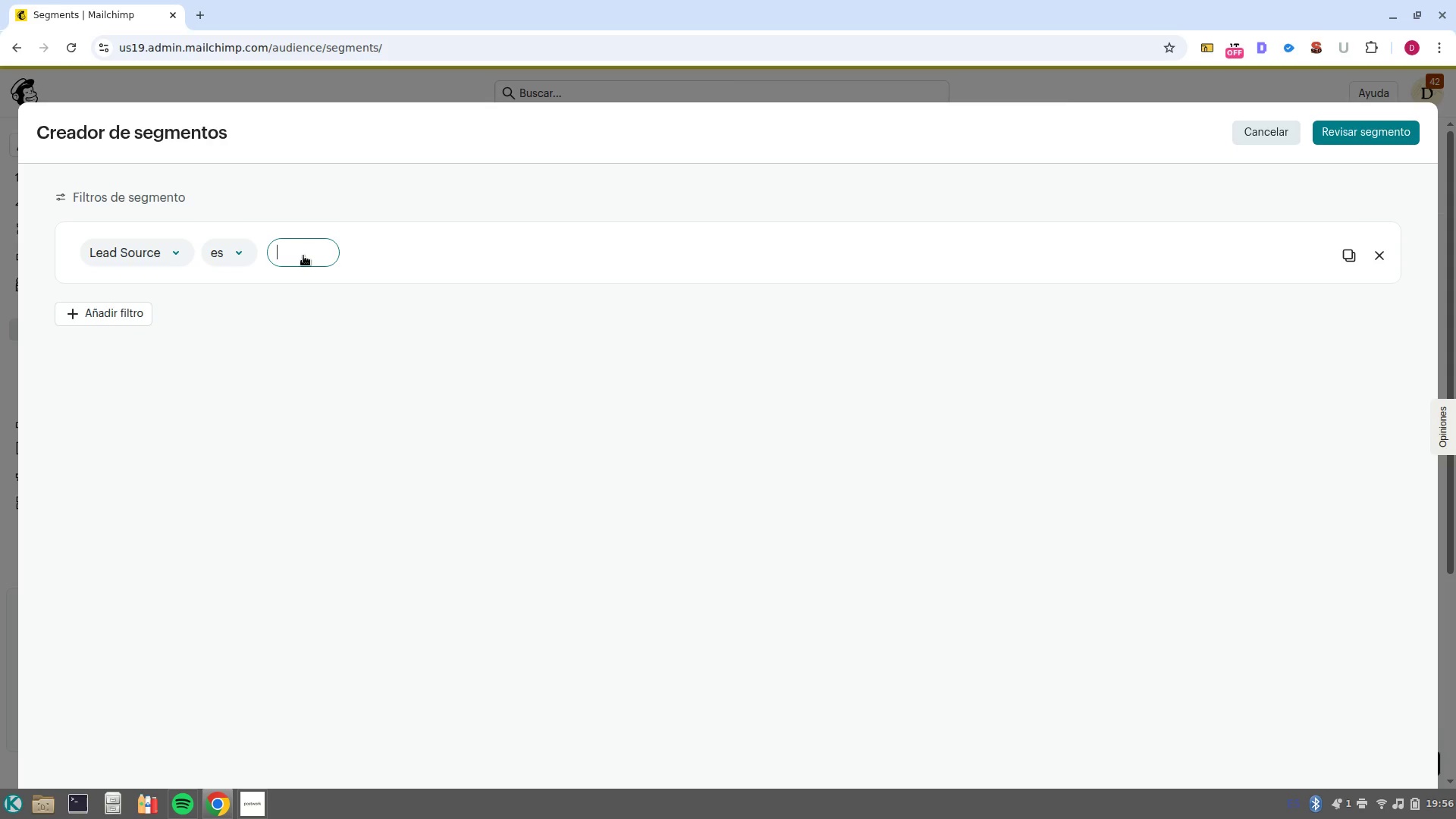 
type(Website Download)
 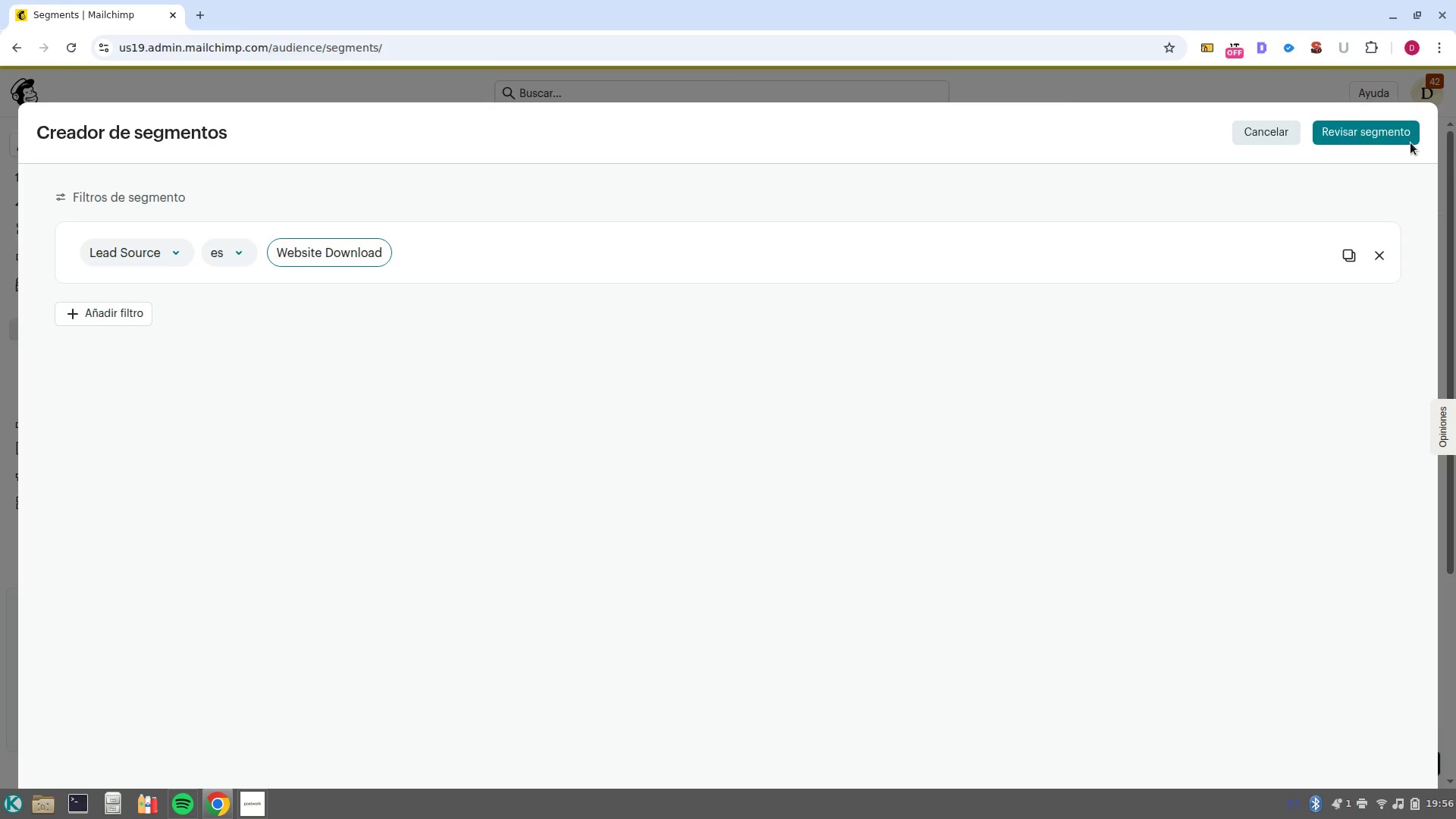 
left_click([1374, 132])
 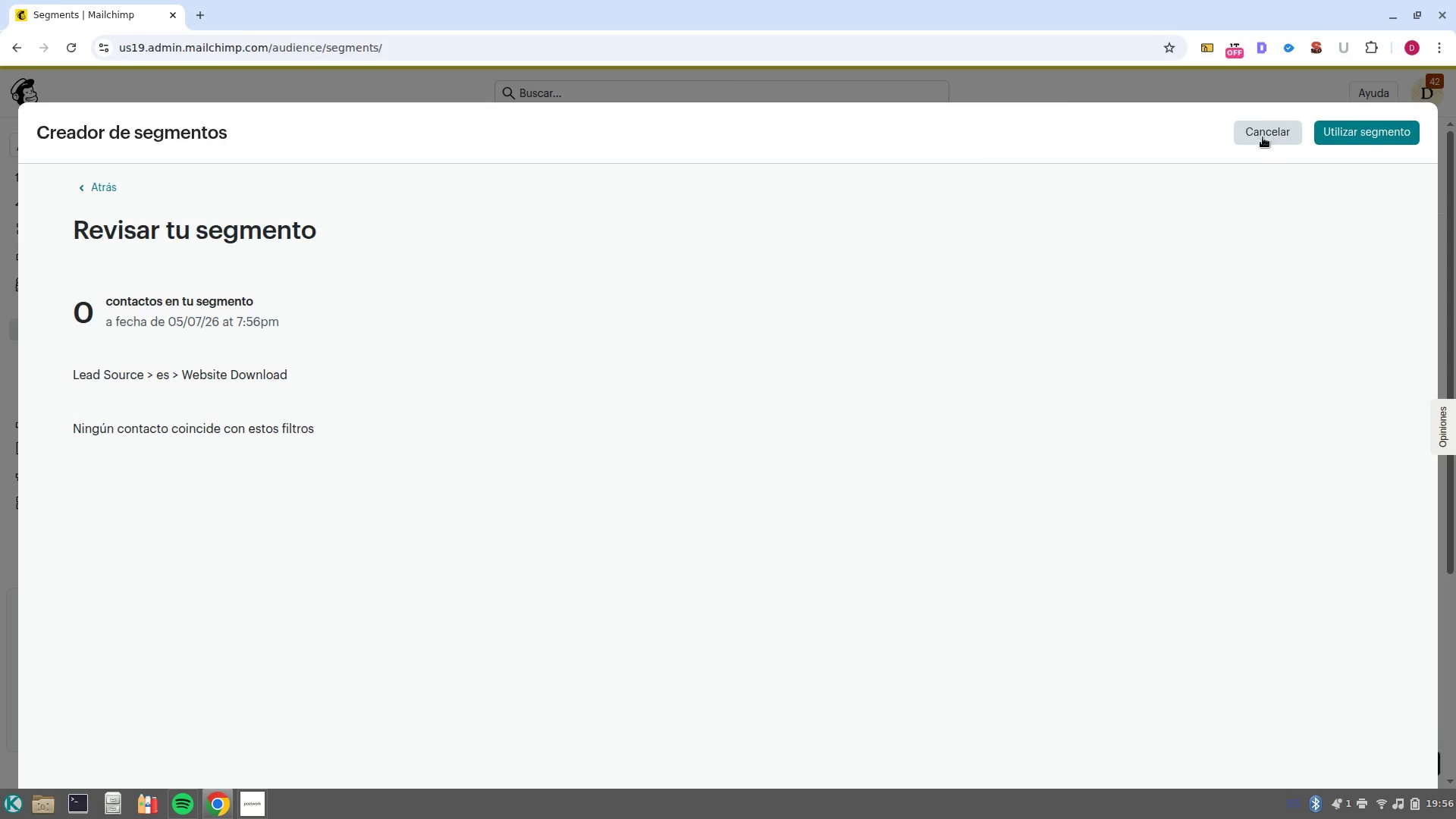 
left_click([93, 193])
 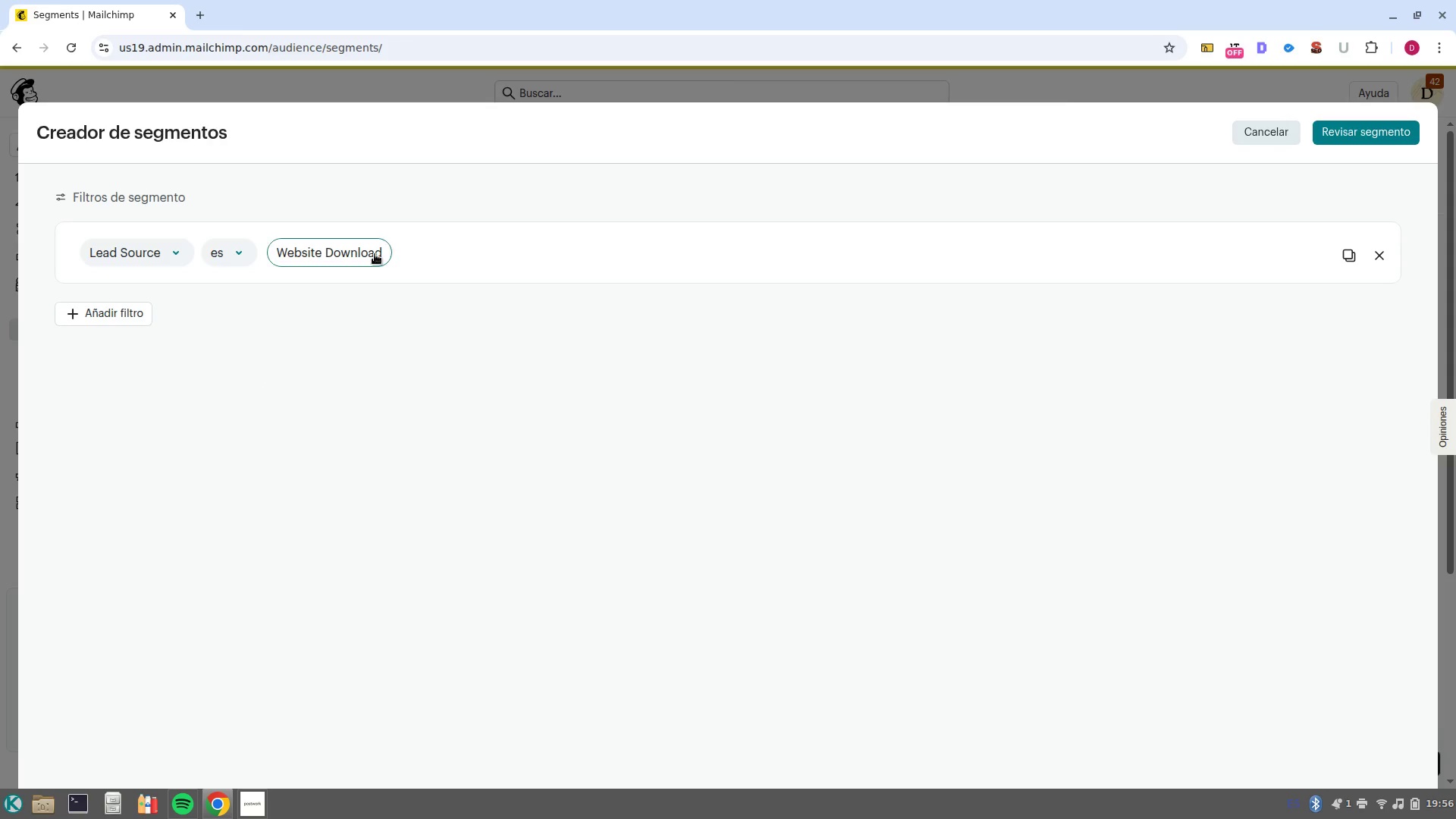 
left_click([375, 254])
 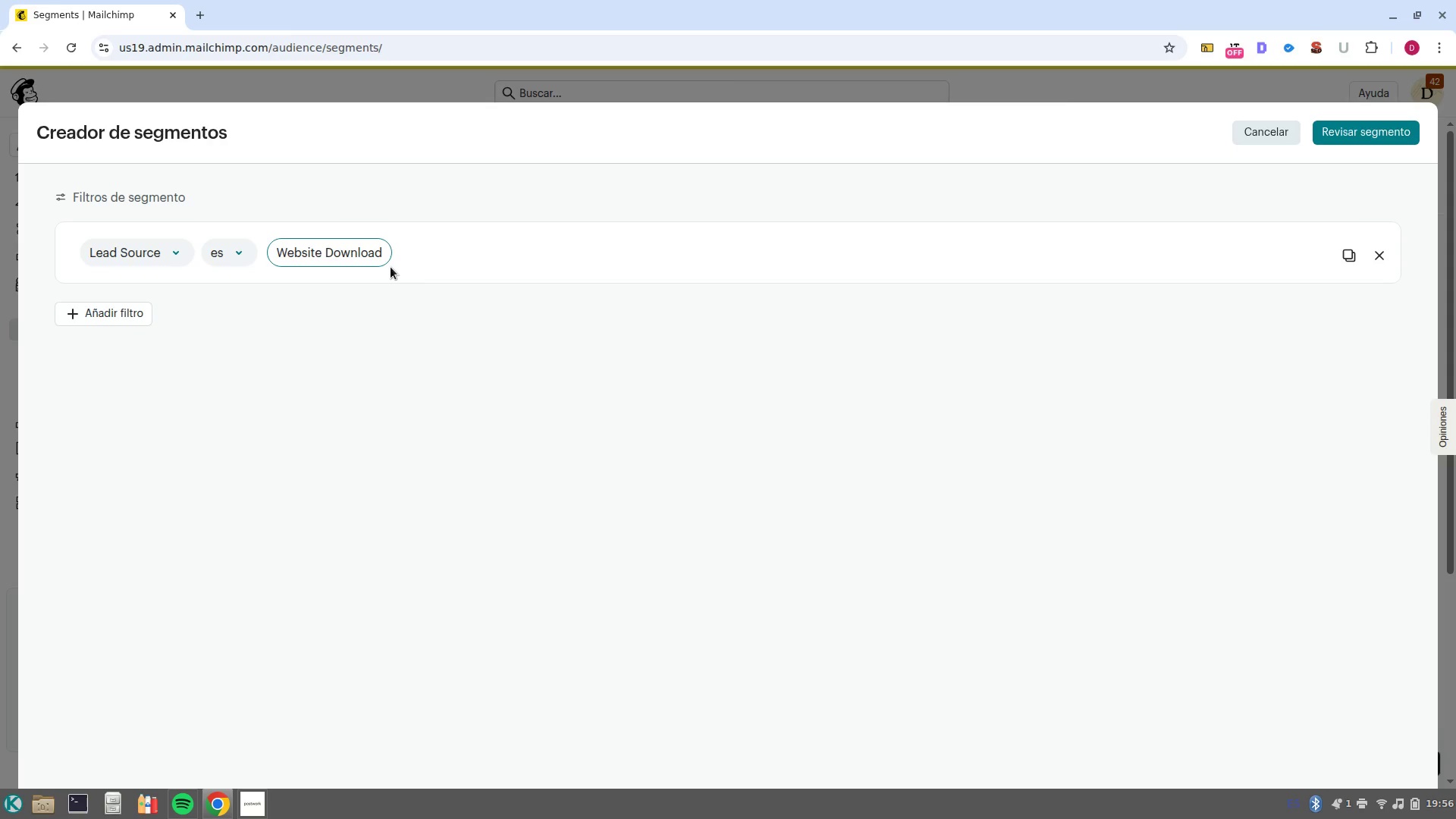 
wait(7.27)
 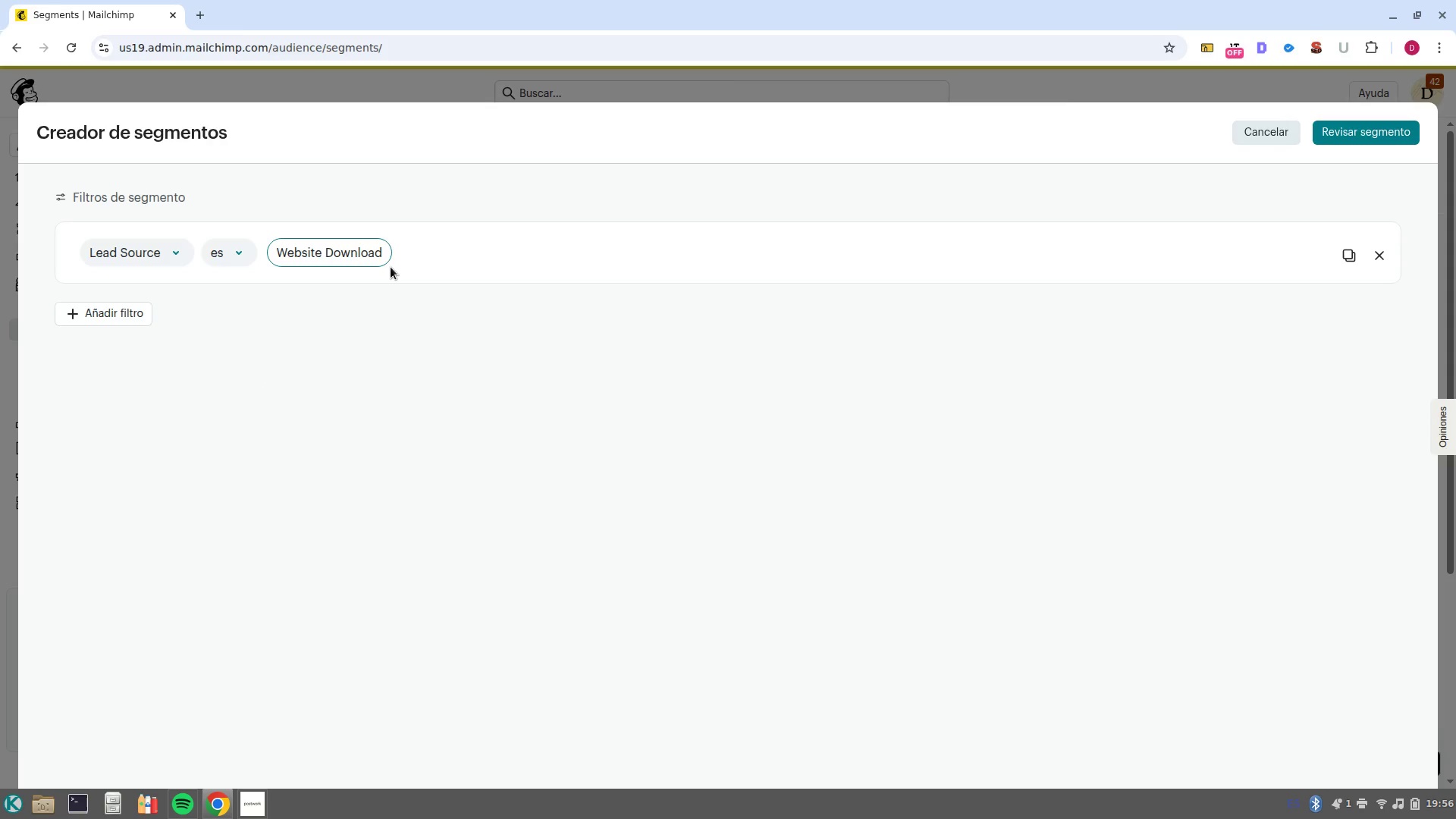 
key(ArrowRight)
 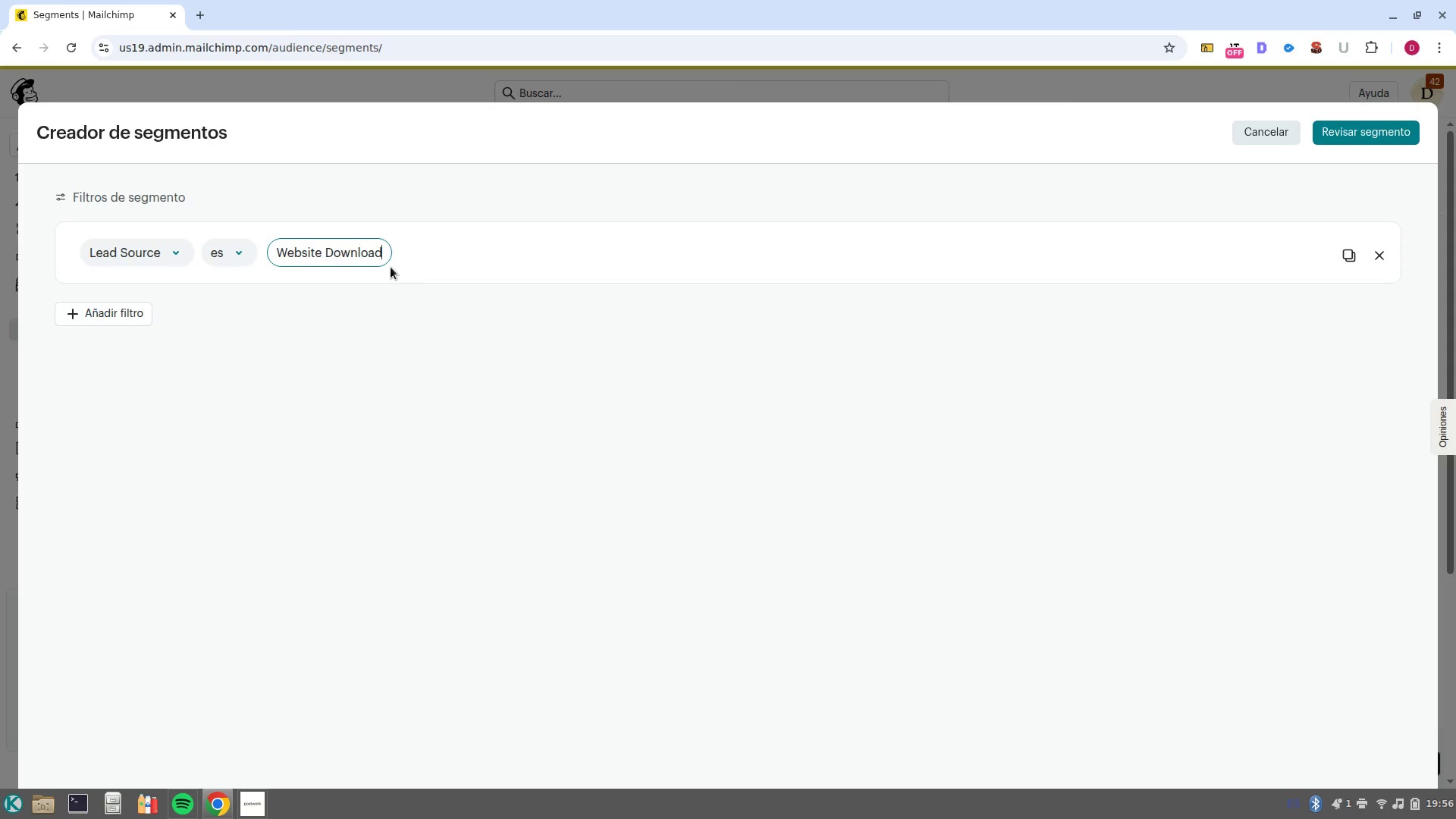 
key(ArrowRight)
 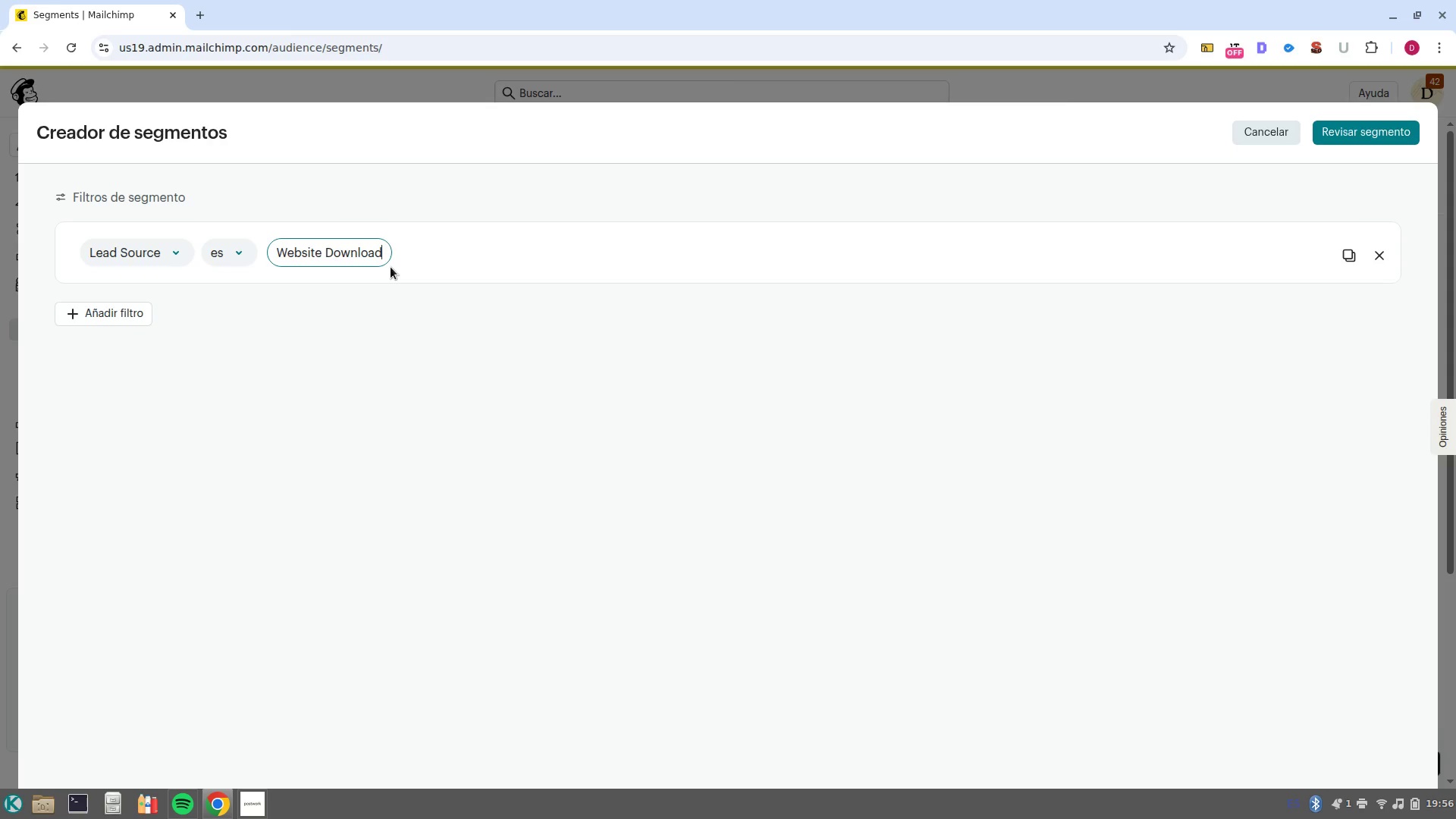 
left_click([230, 259])
 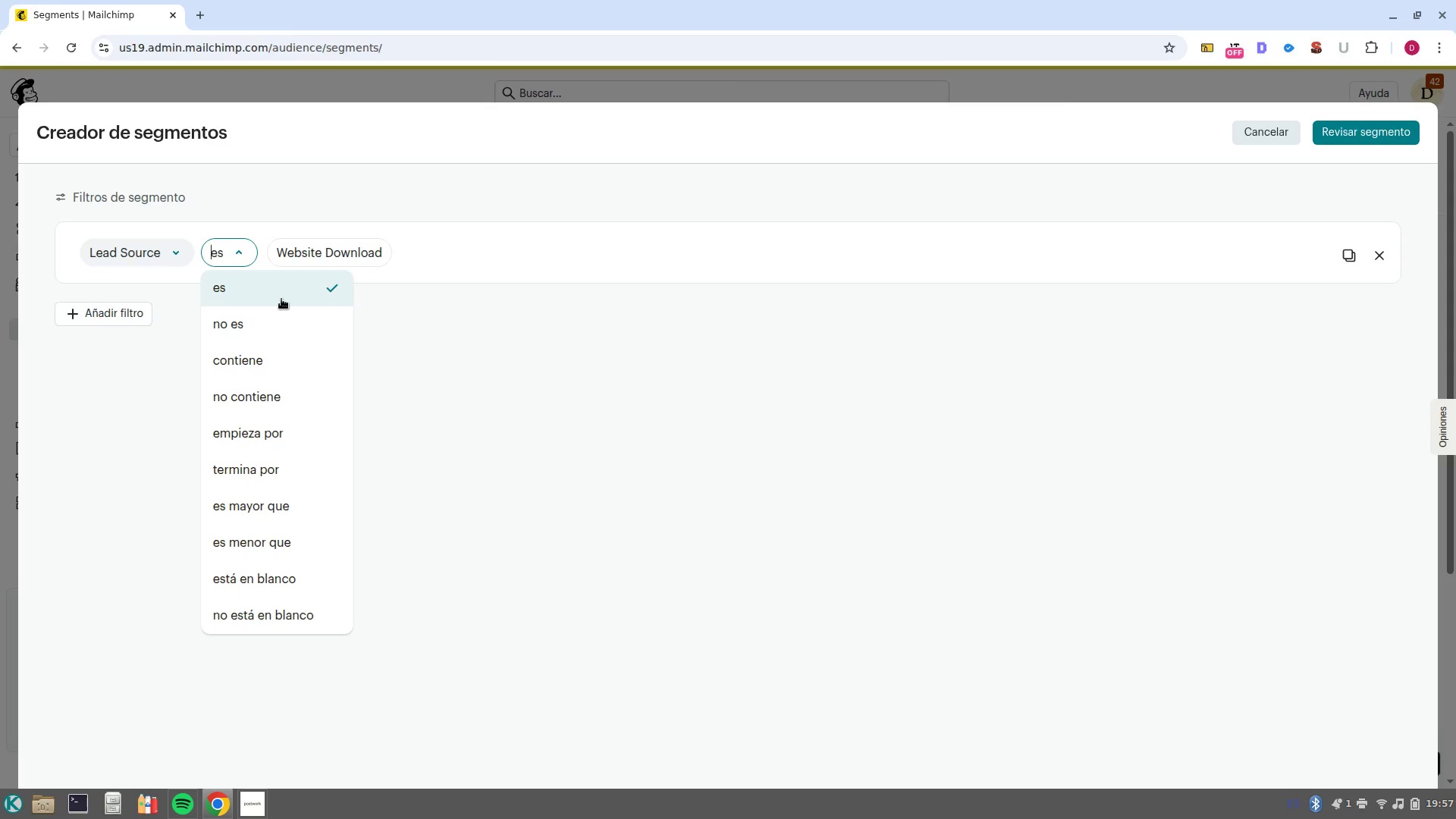 
left_click([289, 359])
 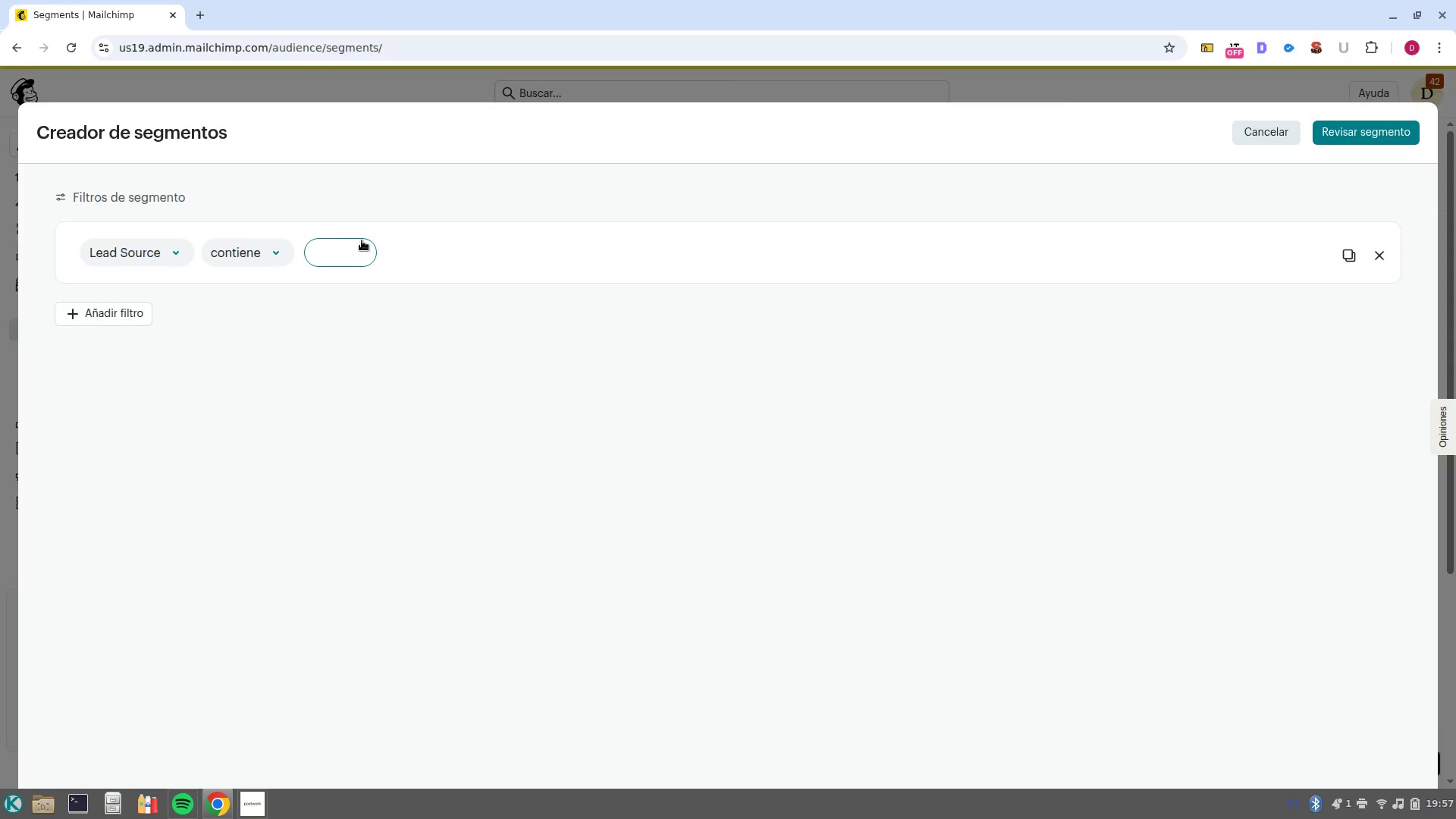 
left_click([344, 247])
 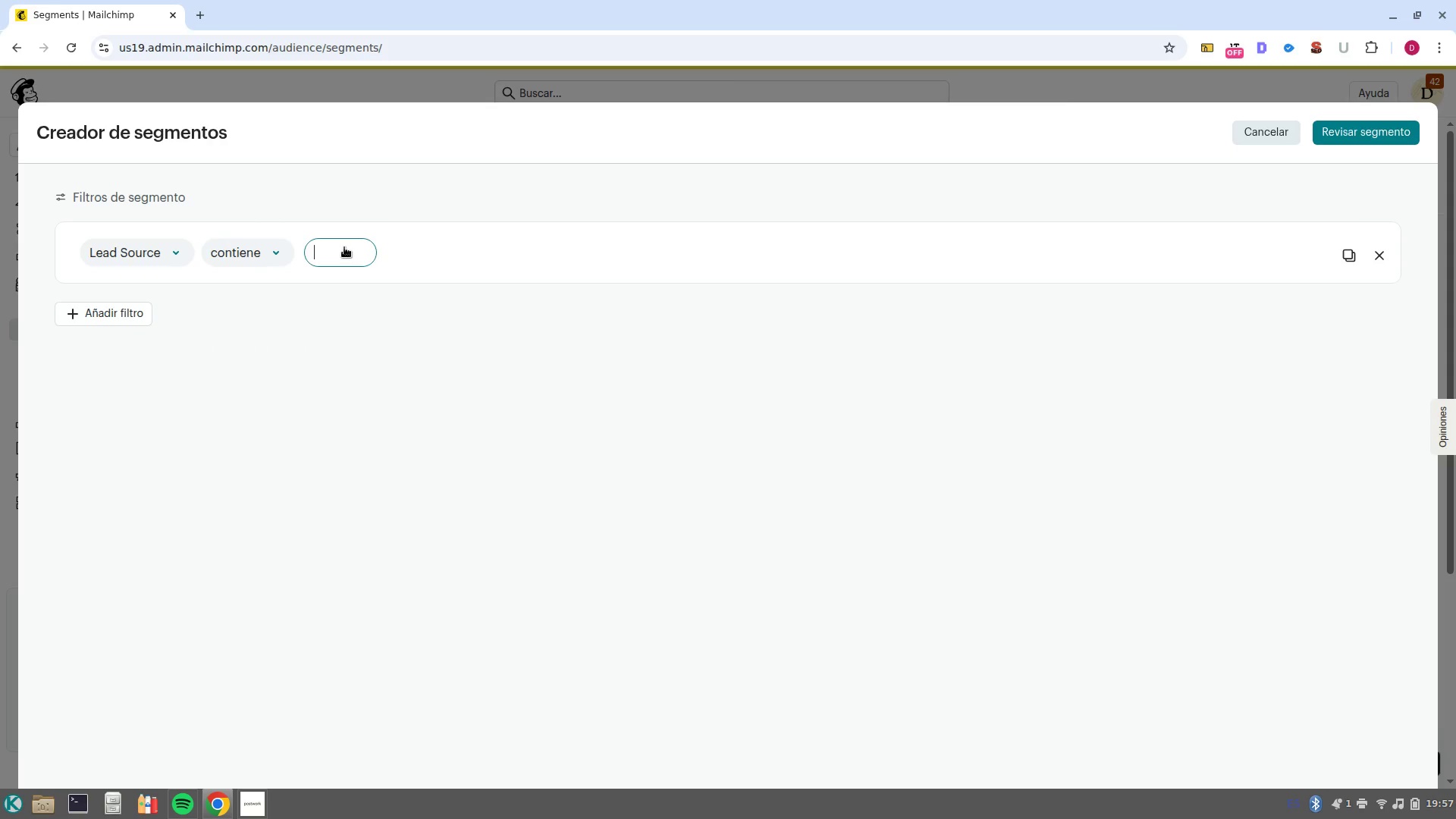 
type(Website Download)
 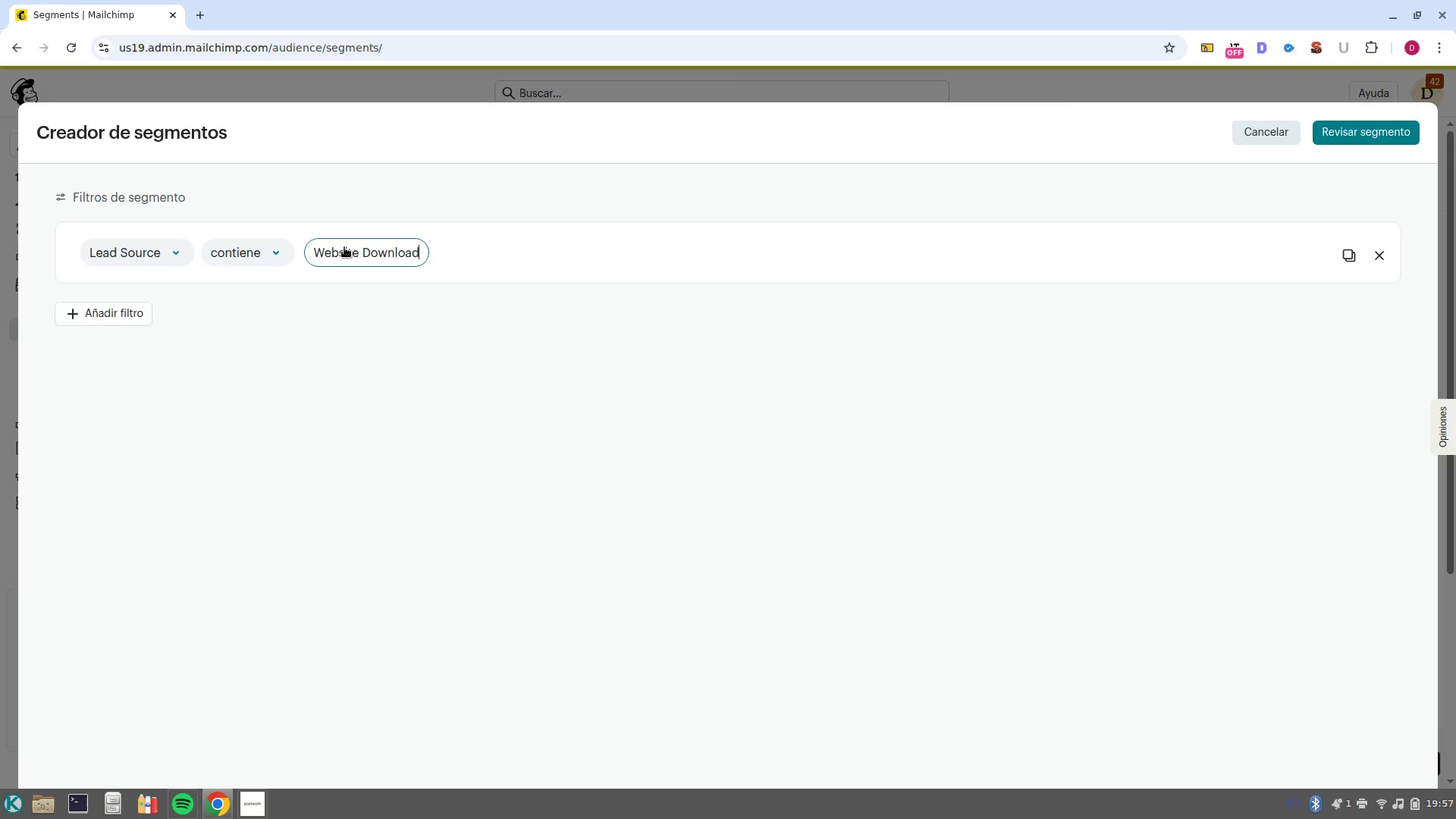 
 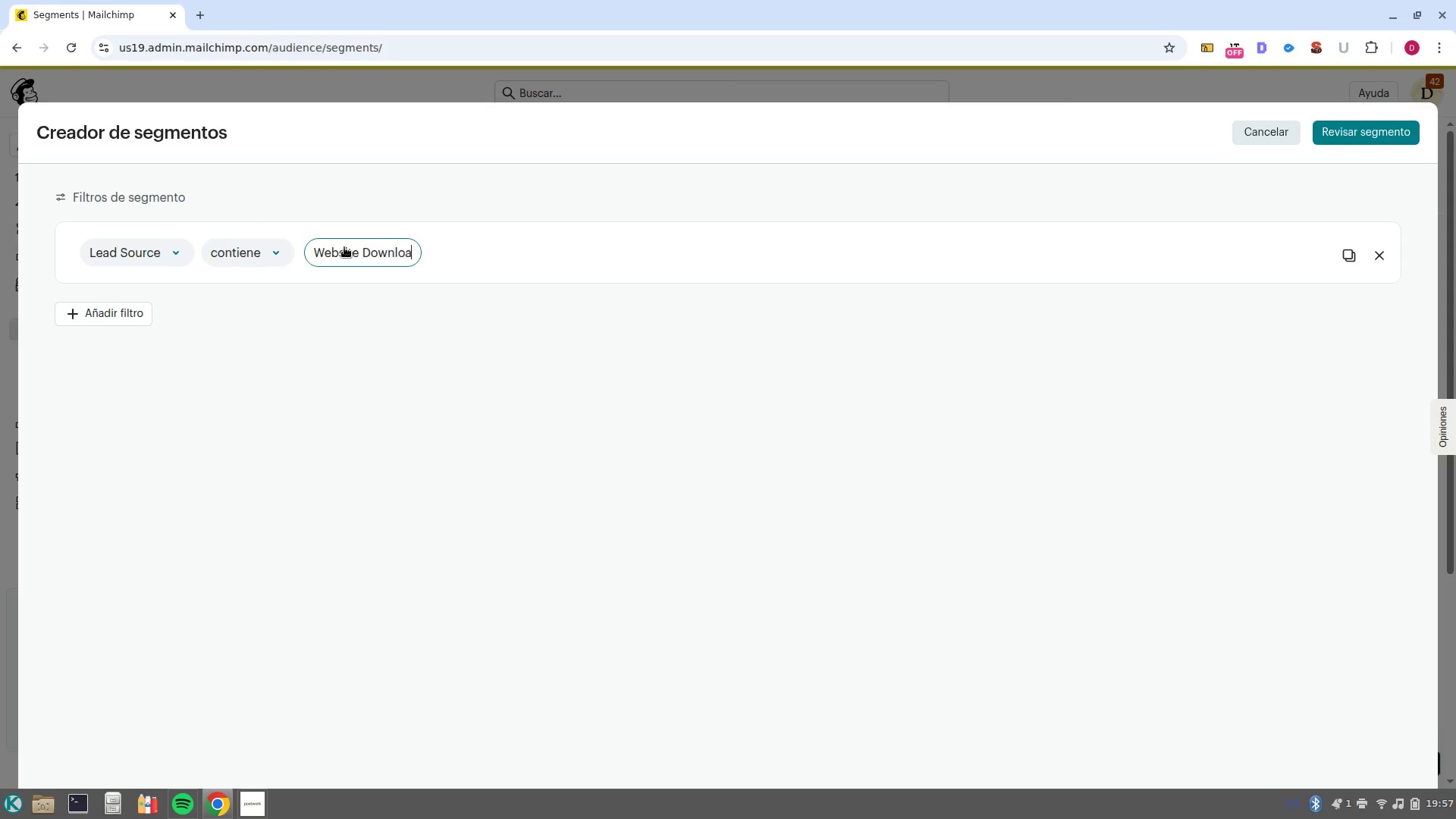 
key(Enter)
 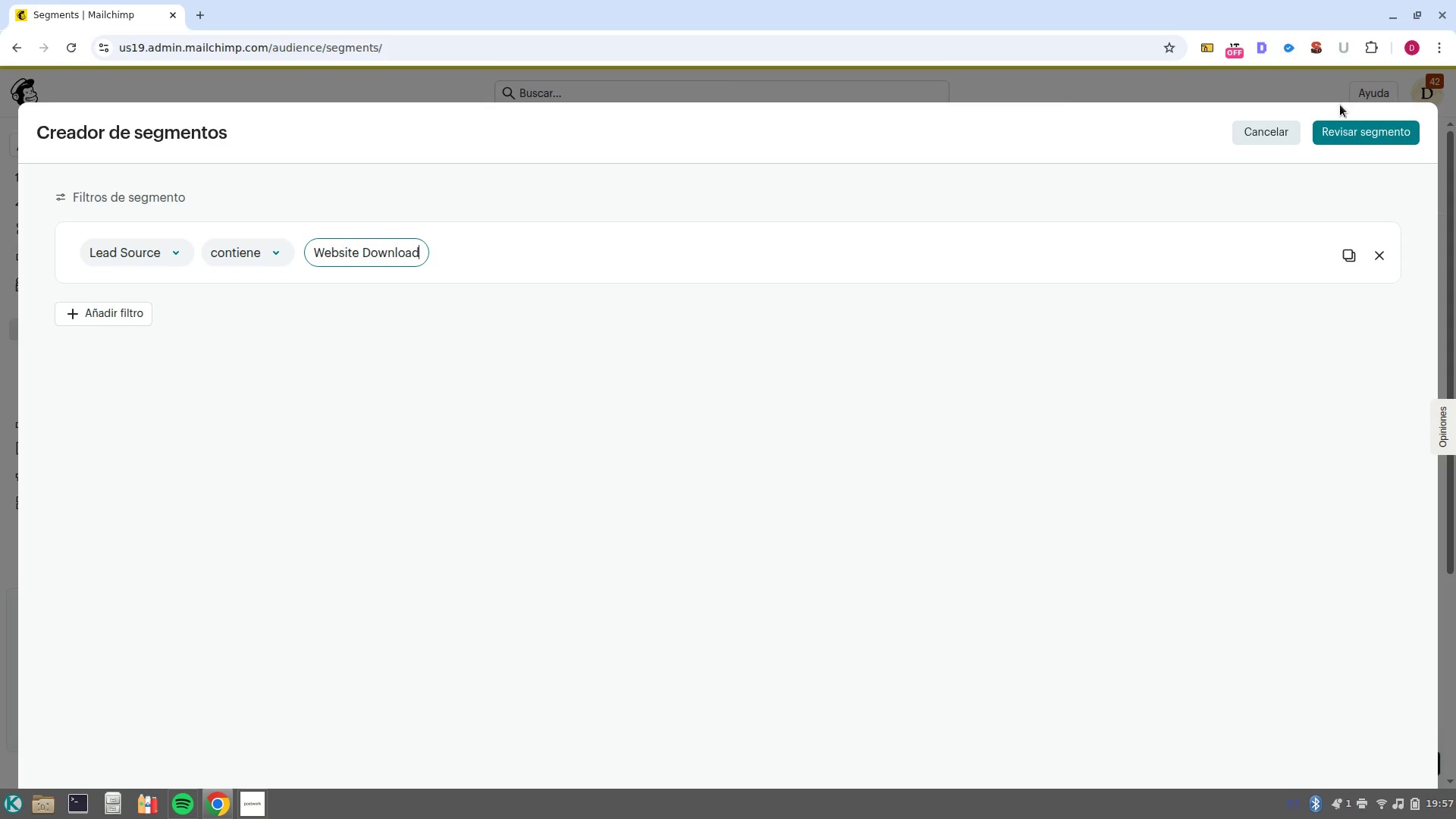 
left_click([1351, 138])
 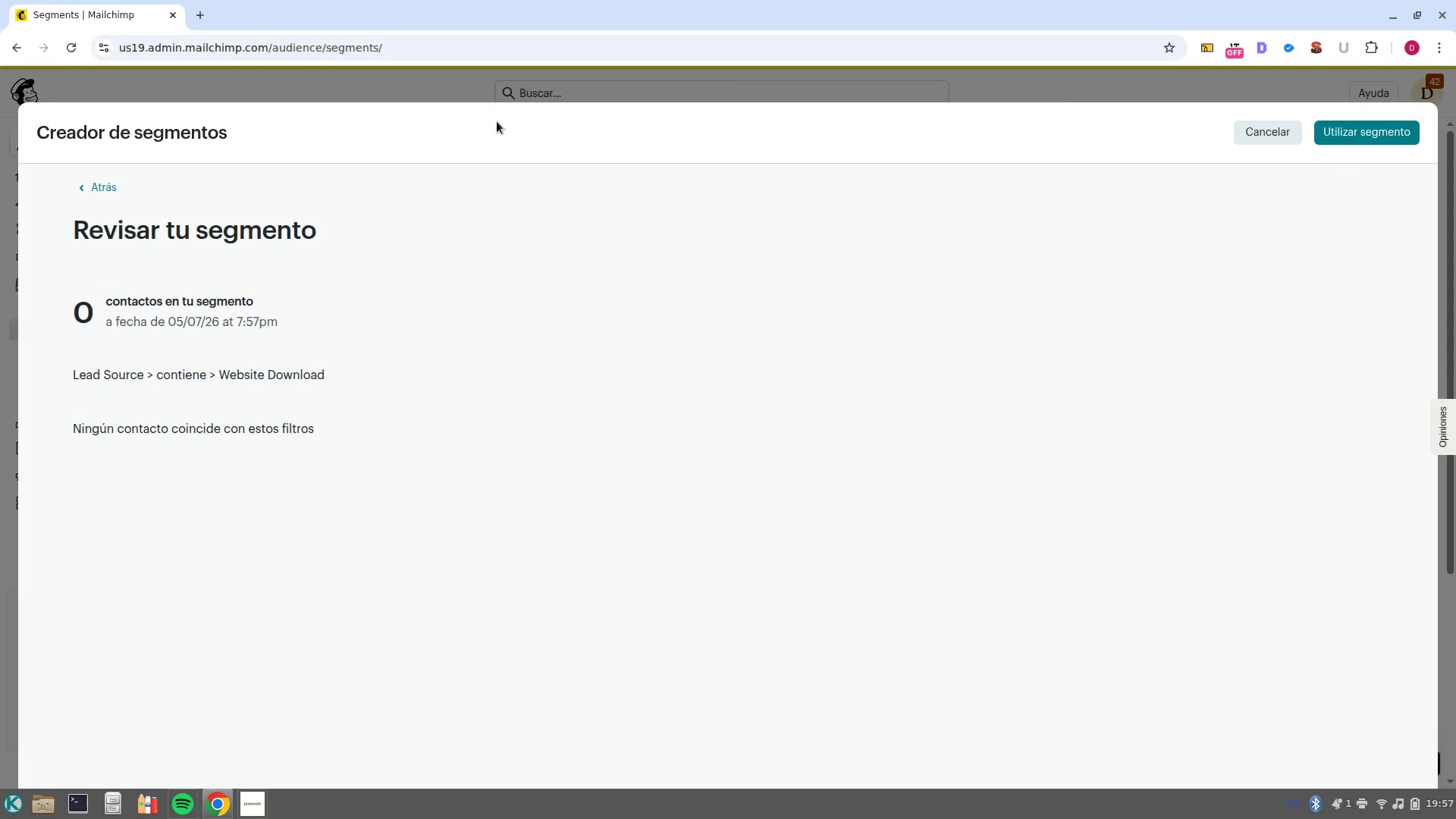 
left_click([86, 178])
 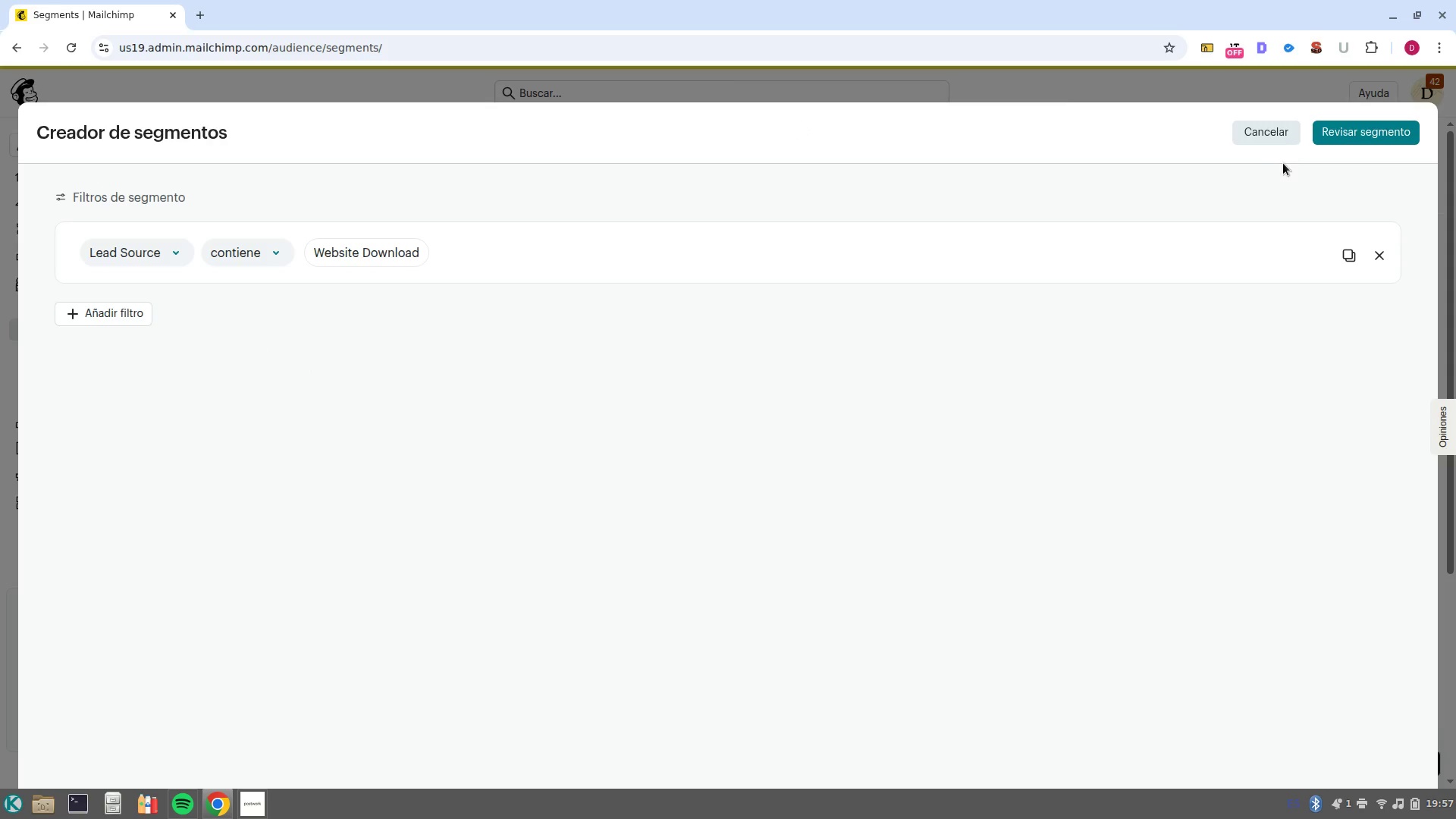 
left_click([1273, 136])
 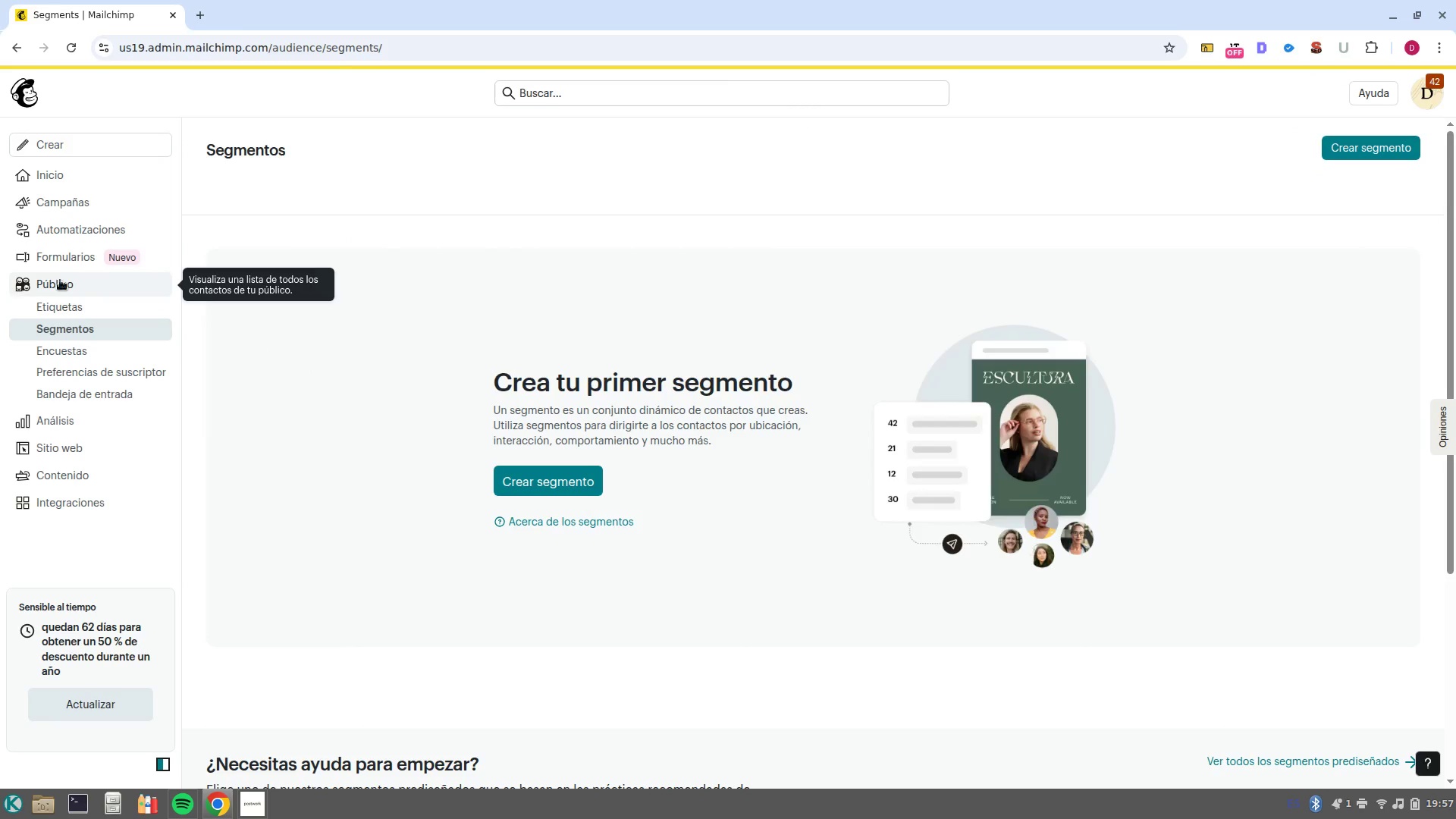 
left_click([61, 280])
 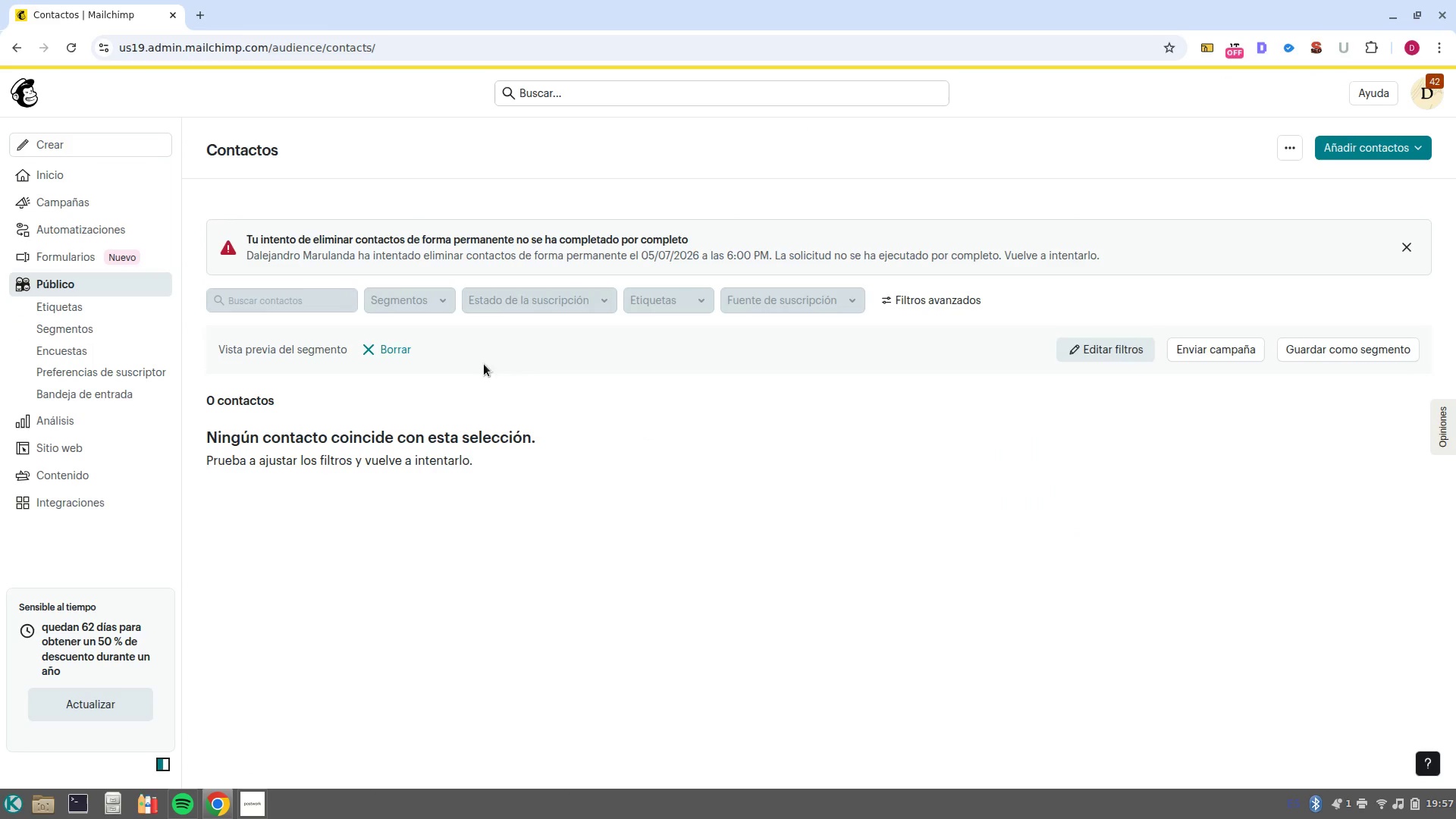 
left_click([349, 345])
 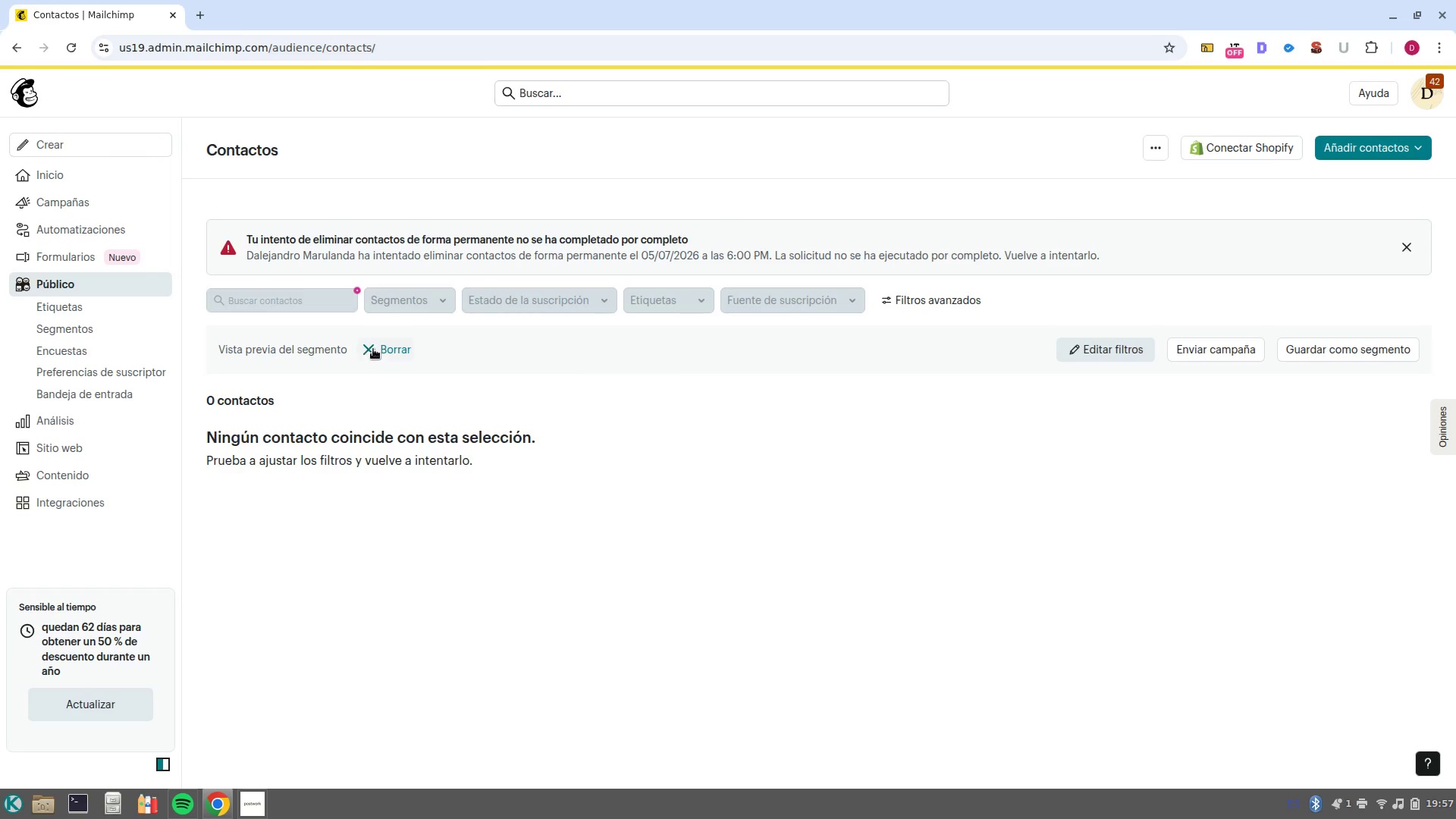 
left_click([373, 349])
 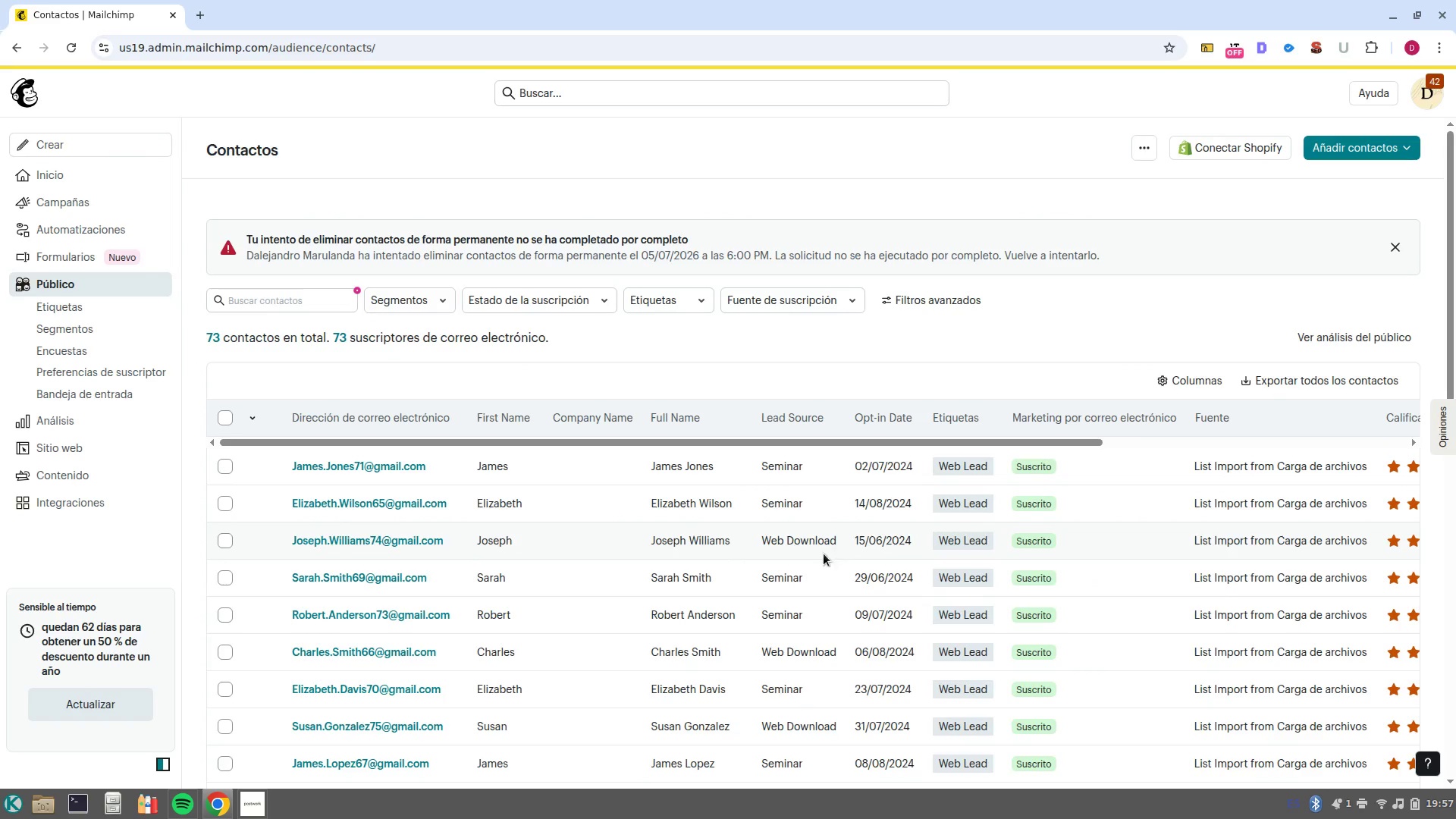 
wait(7.63)
 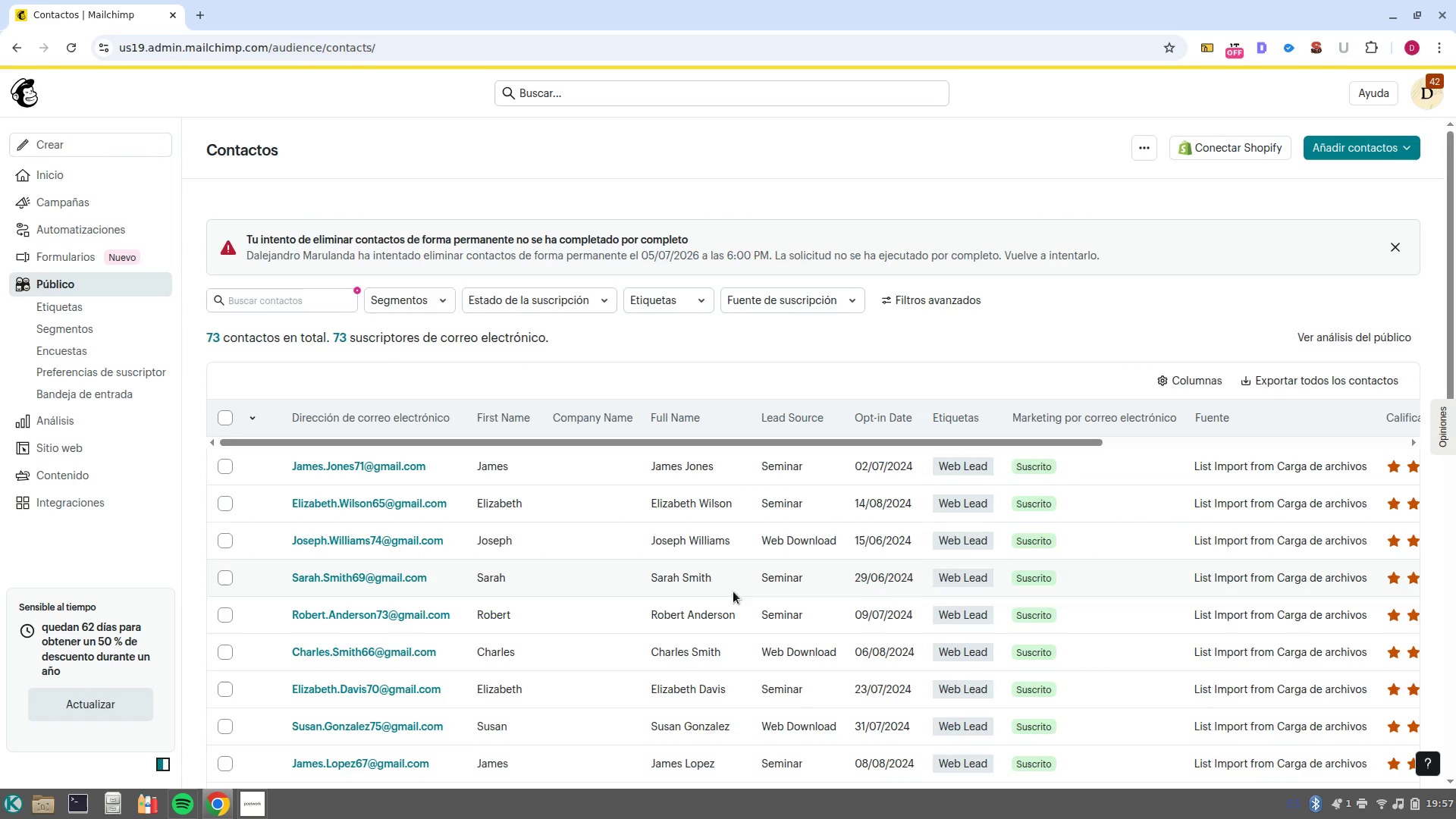 
left_click([124, 328])
 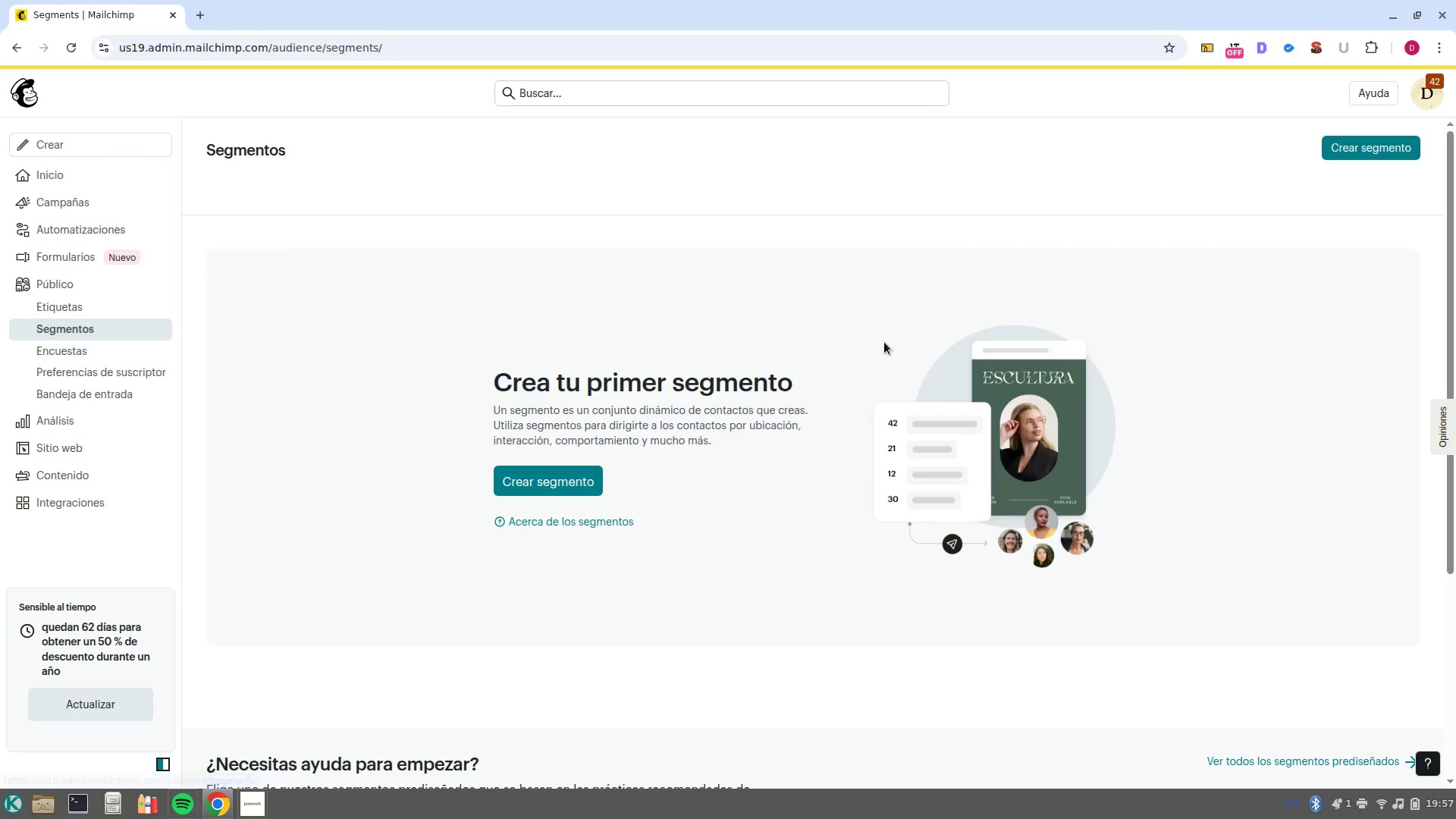 
left_click([1333, 150])
 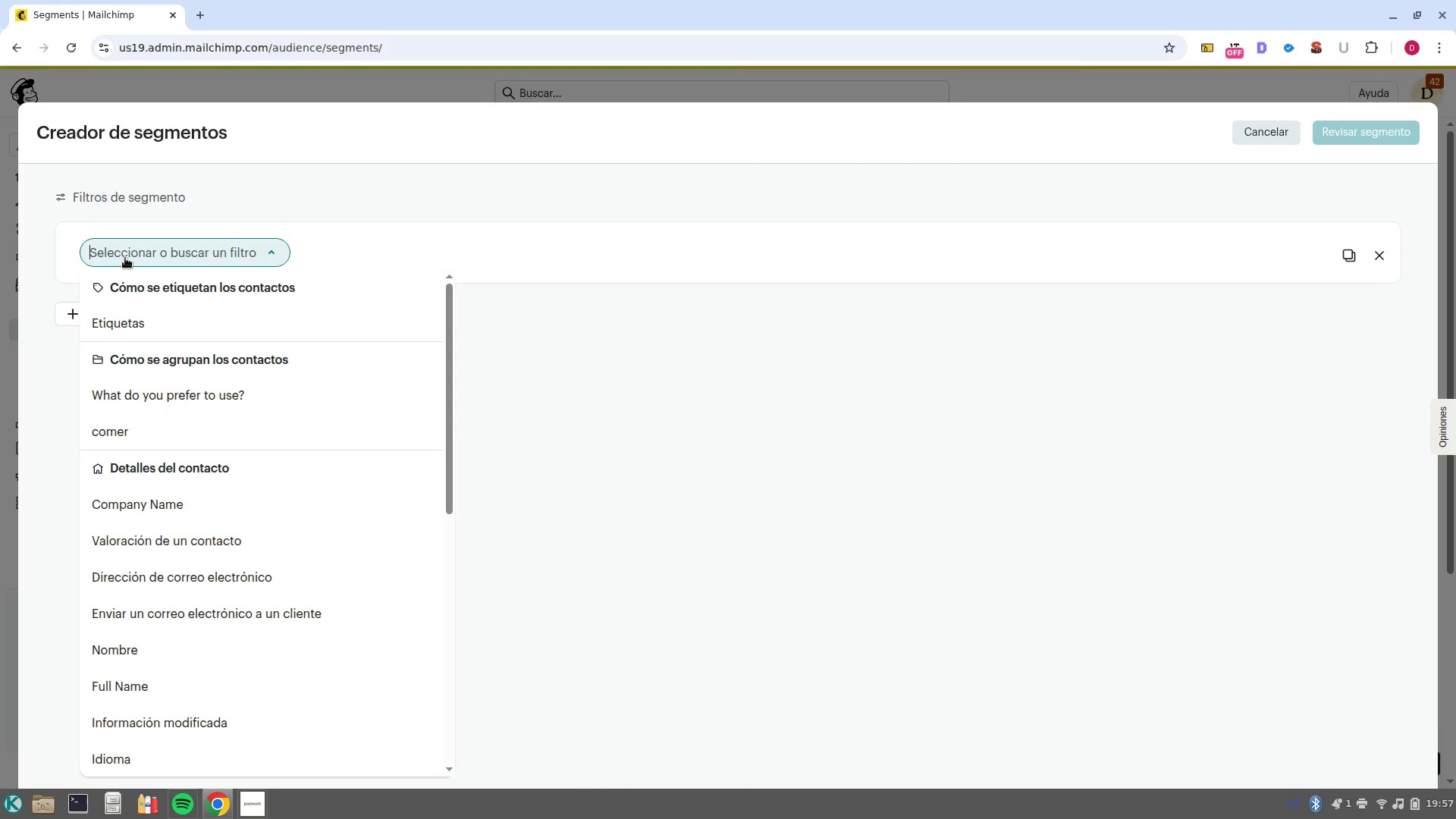 
scroll: coordinate [222, 551], scroll_direction: down, amount: 3.0
 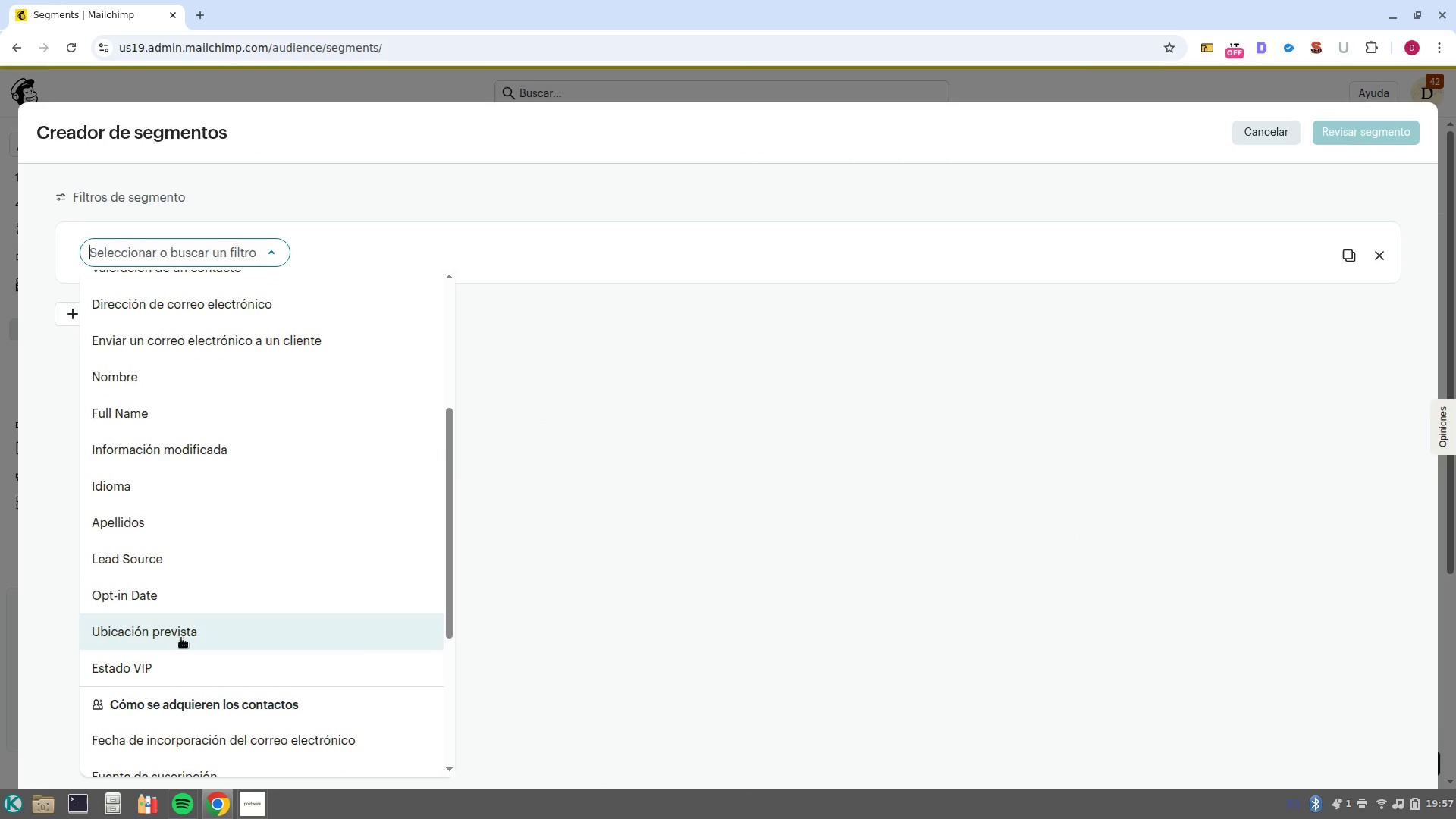 
left_click([168, 564])
 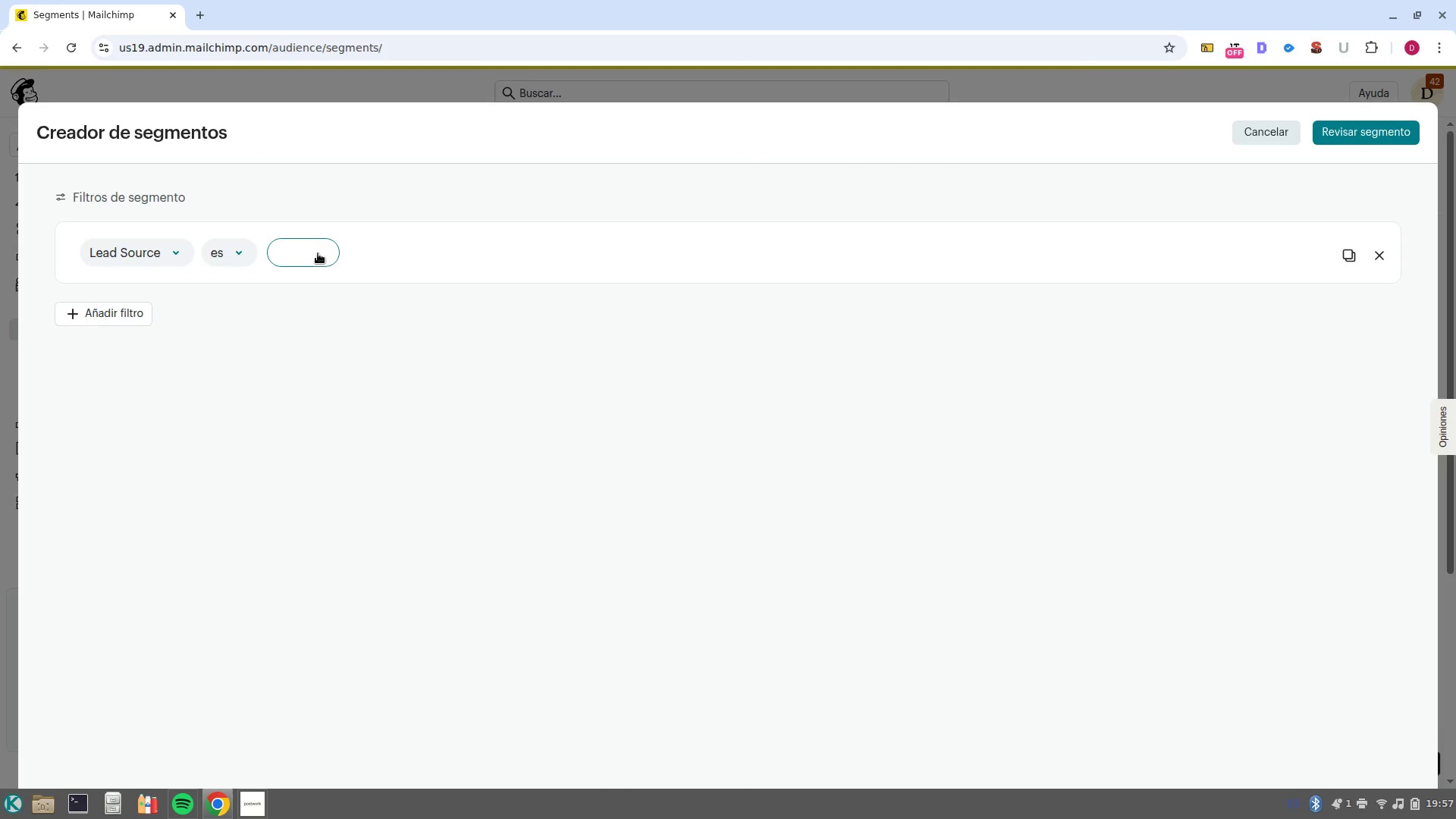 
left_click([302, 255])
 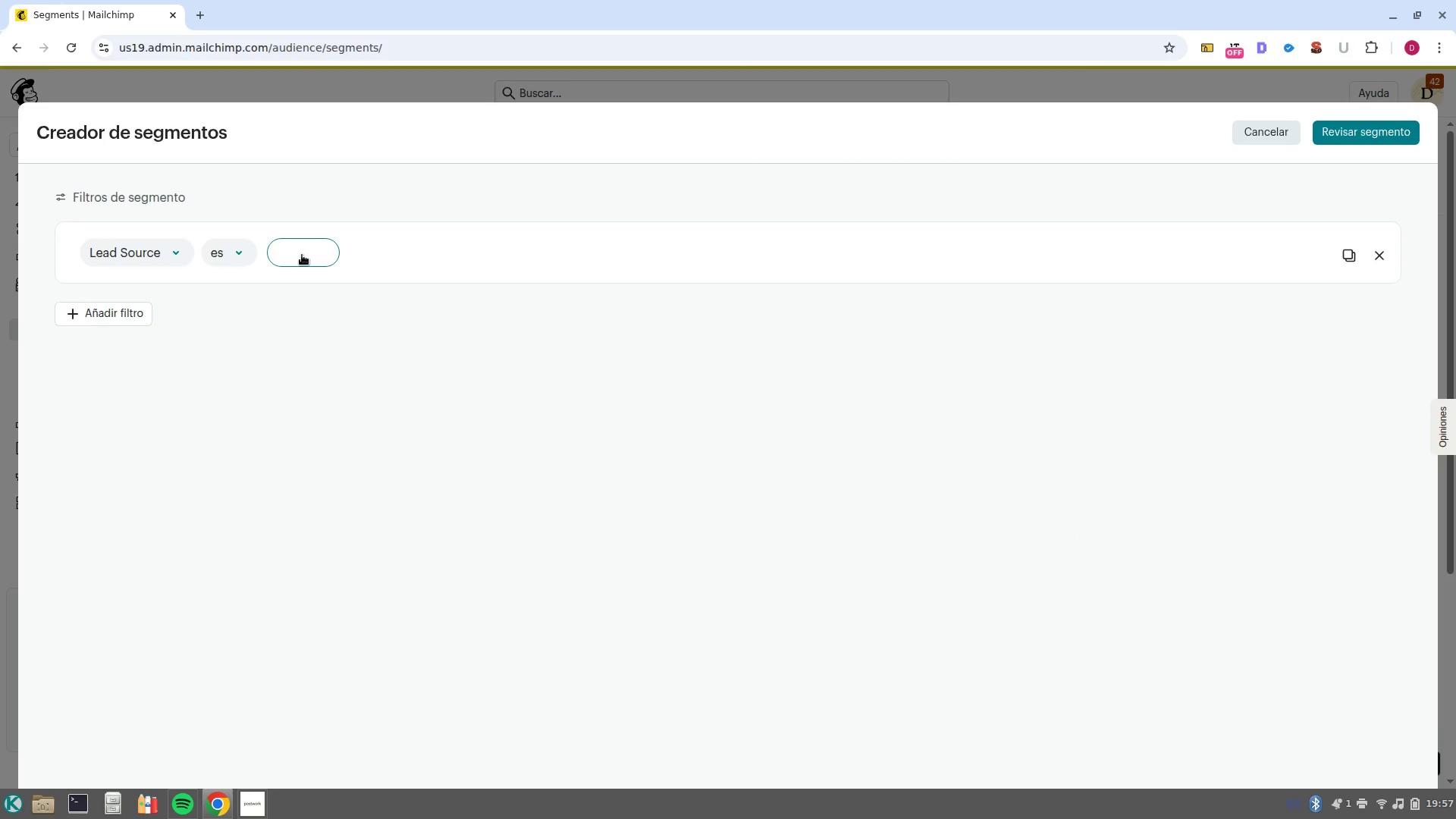 
type(we)
key(Backspace)
key(Backspace)
key(Backspace)
type(Web download)
 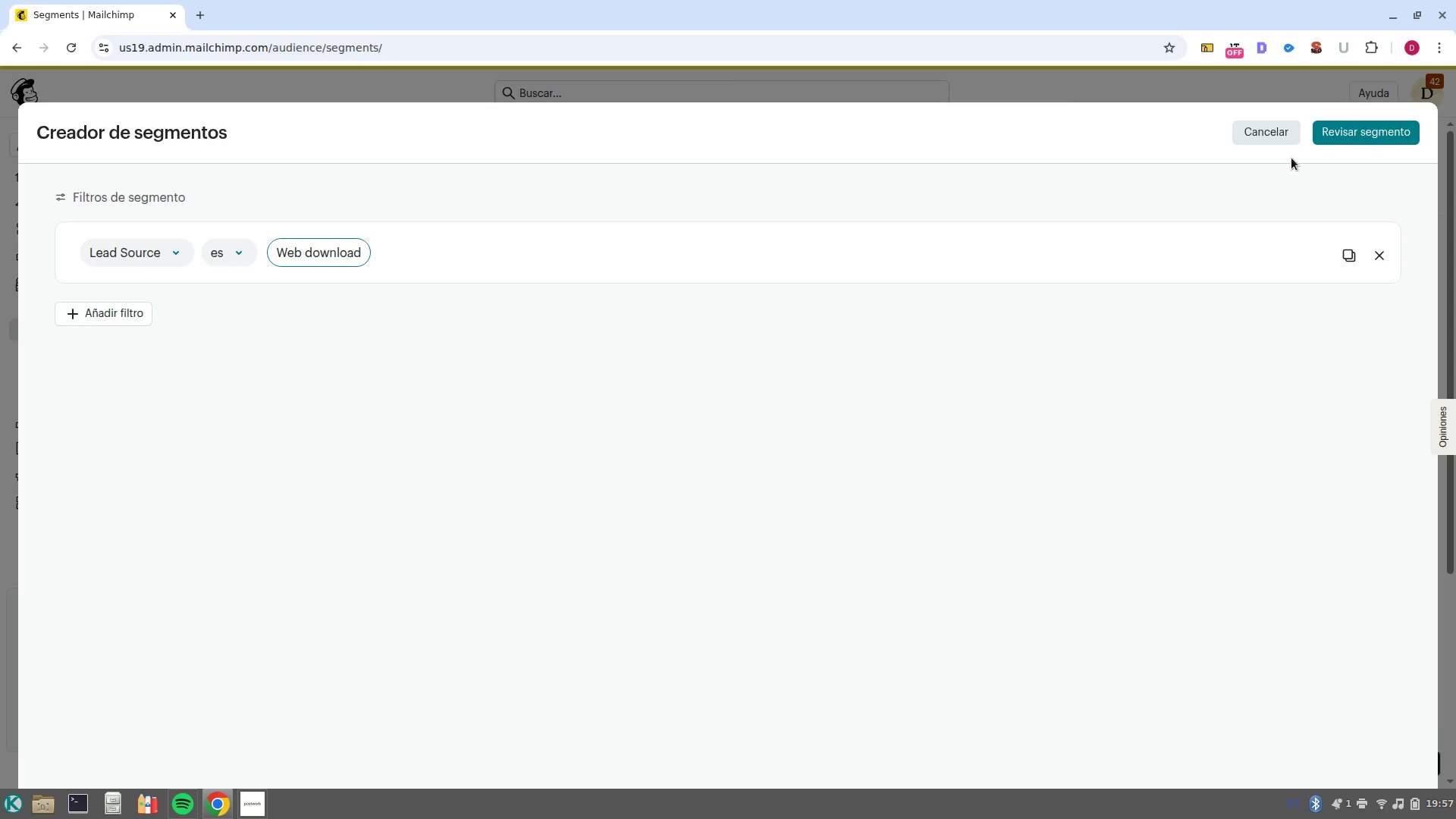 
left_click([1339, 137])
 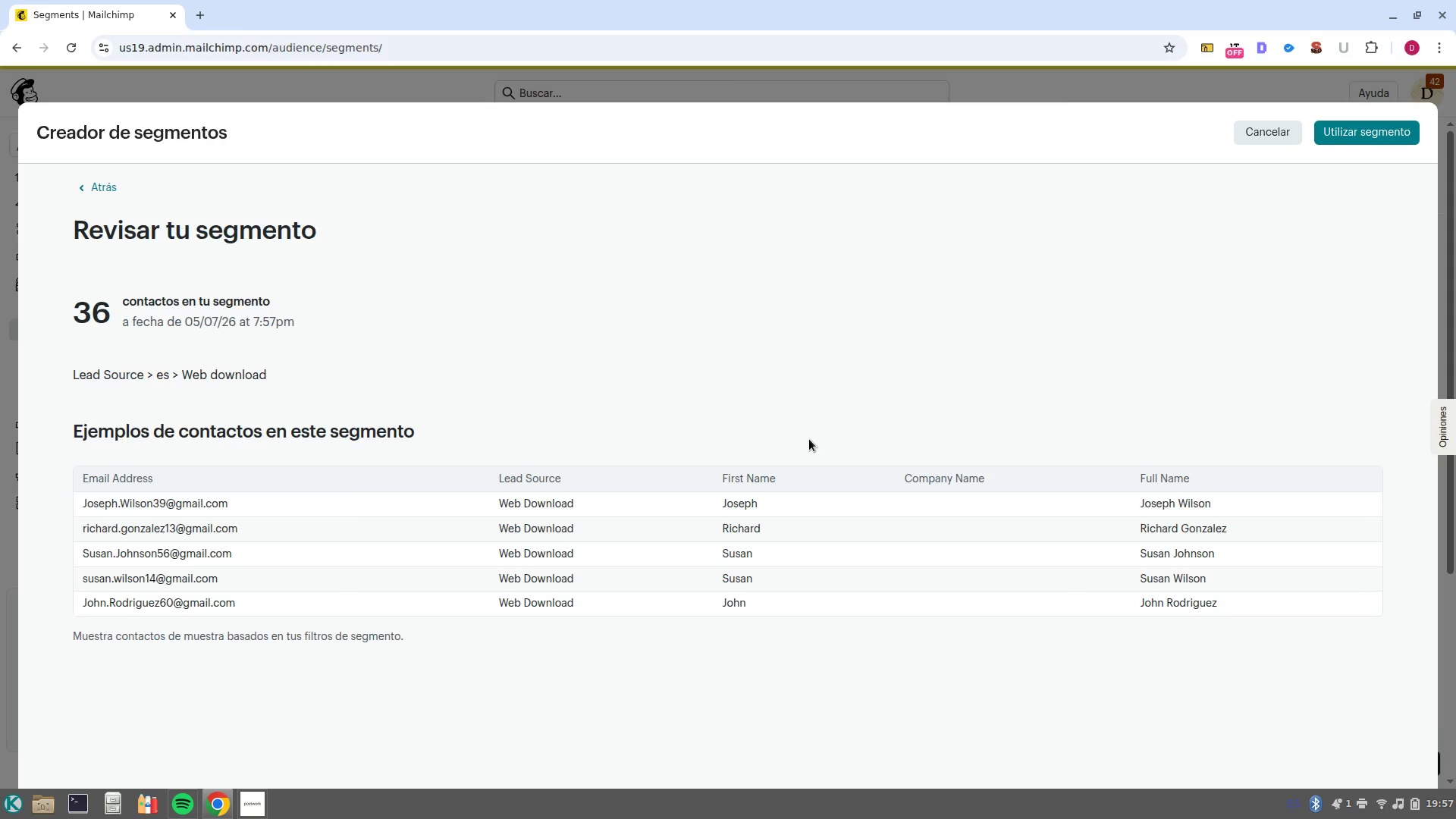 
left_click([1367, 138])
 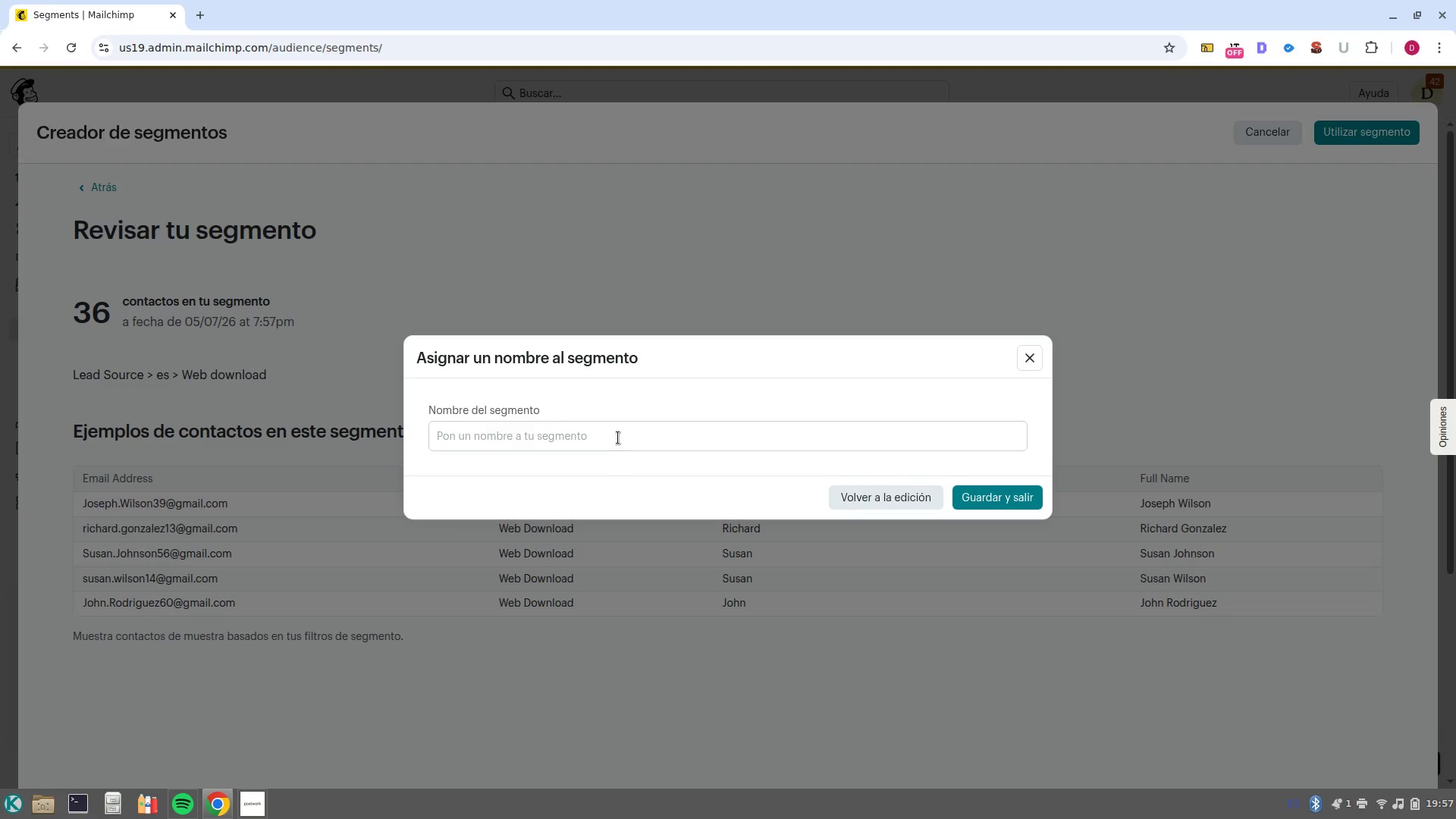 
left_click([619, 435])
 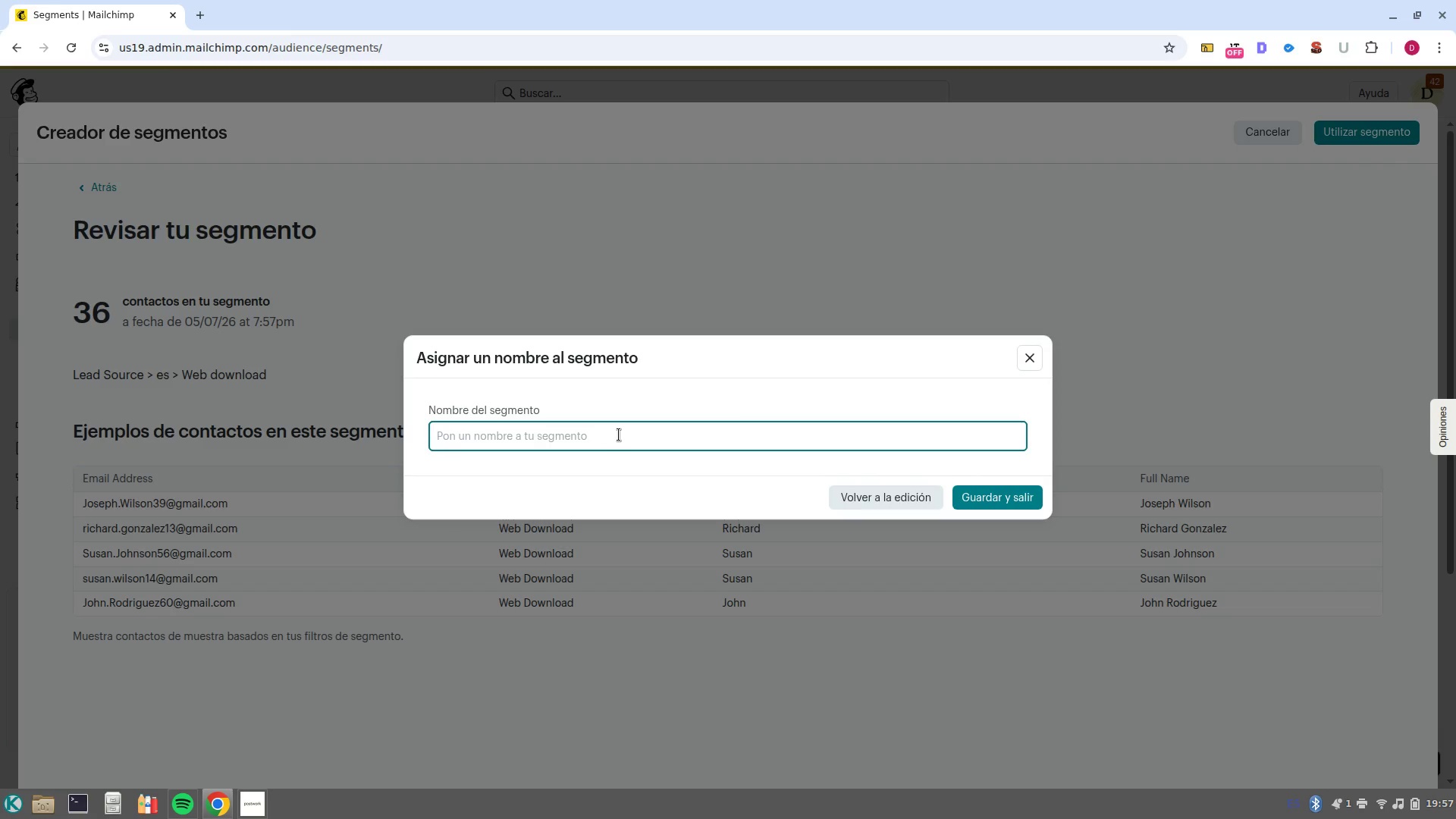 
type(Website leads)
 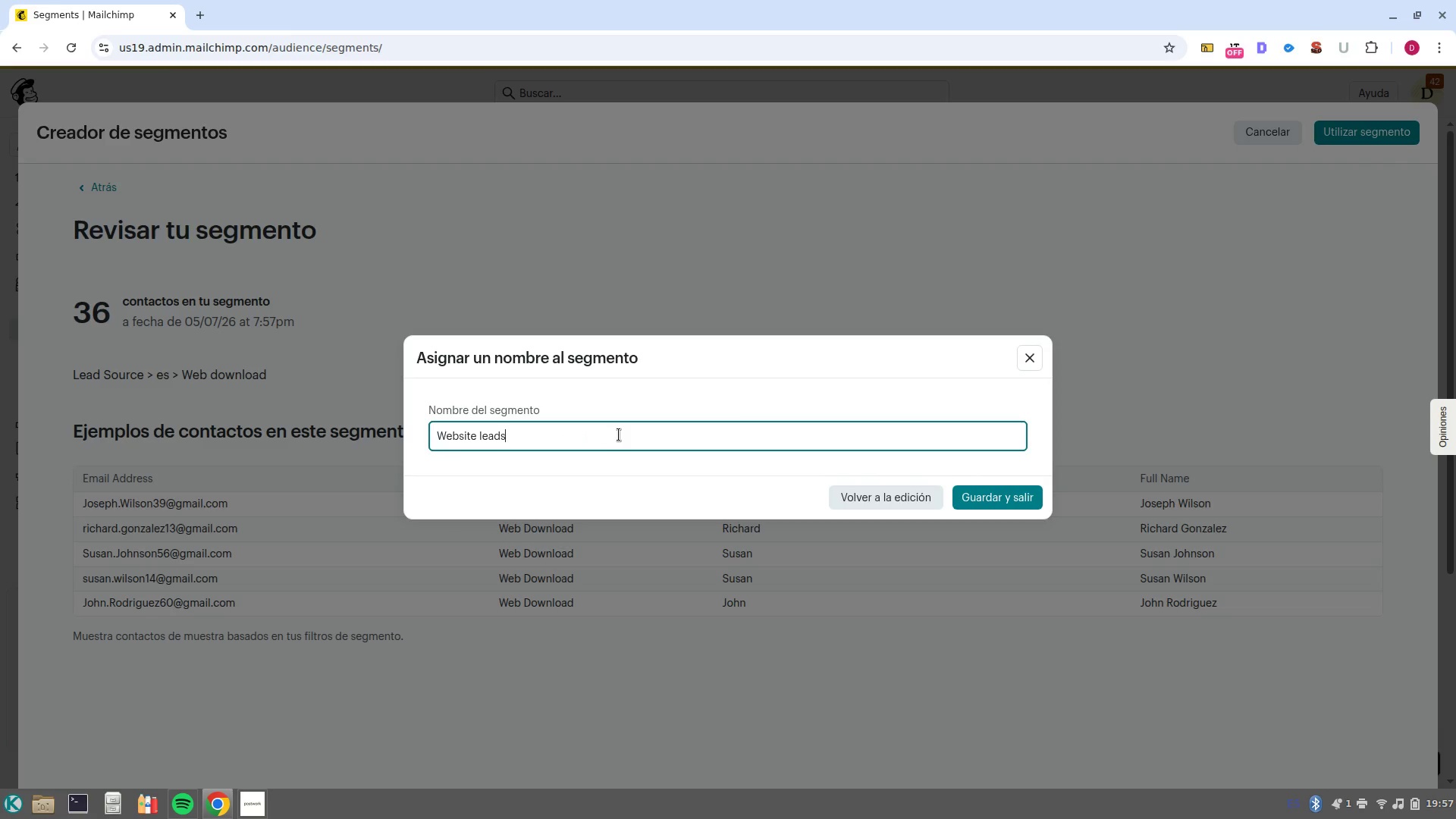 
key(Enter)
 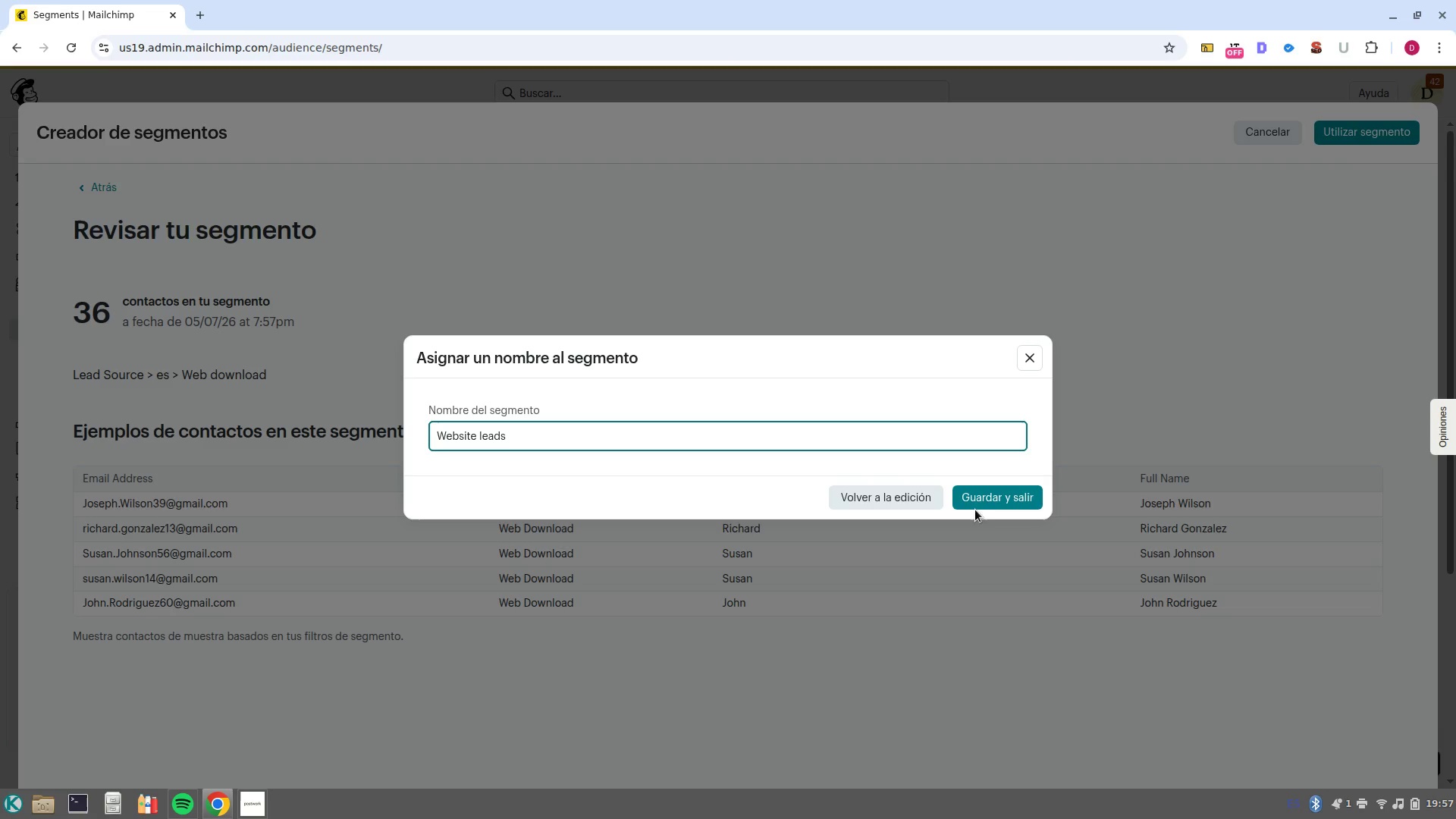 
left_click([1068, 489])
 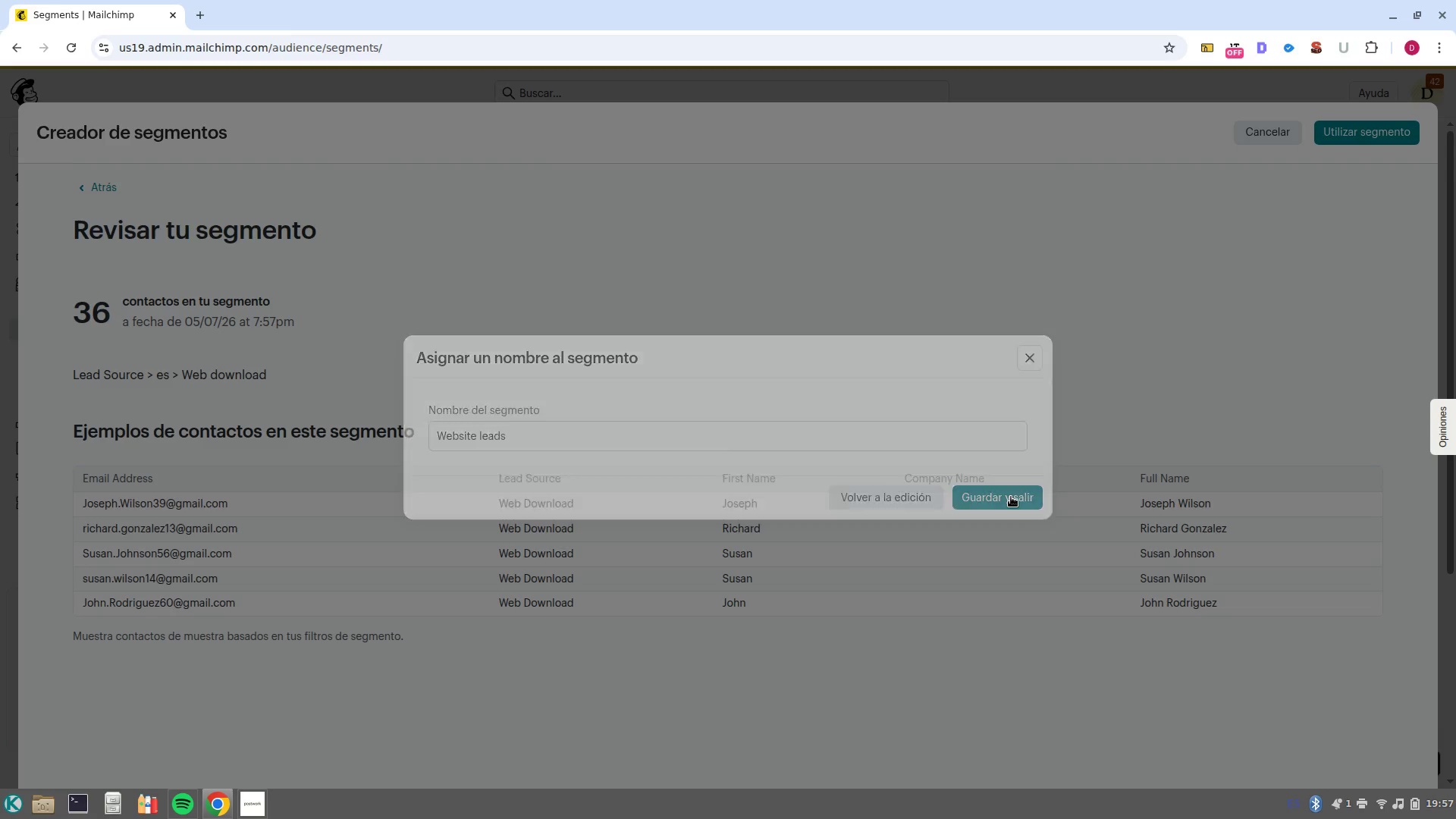 
left_click([1011, 497])
 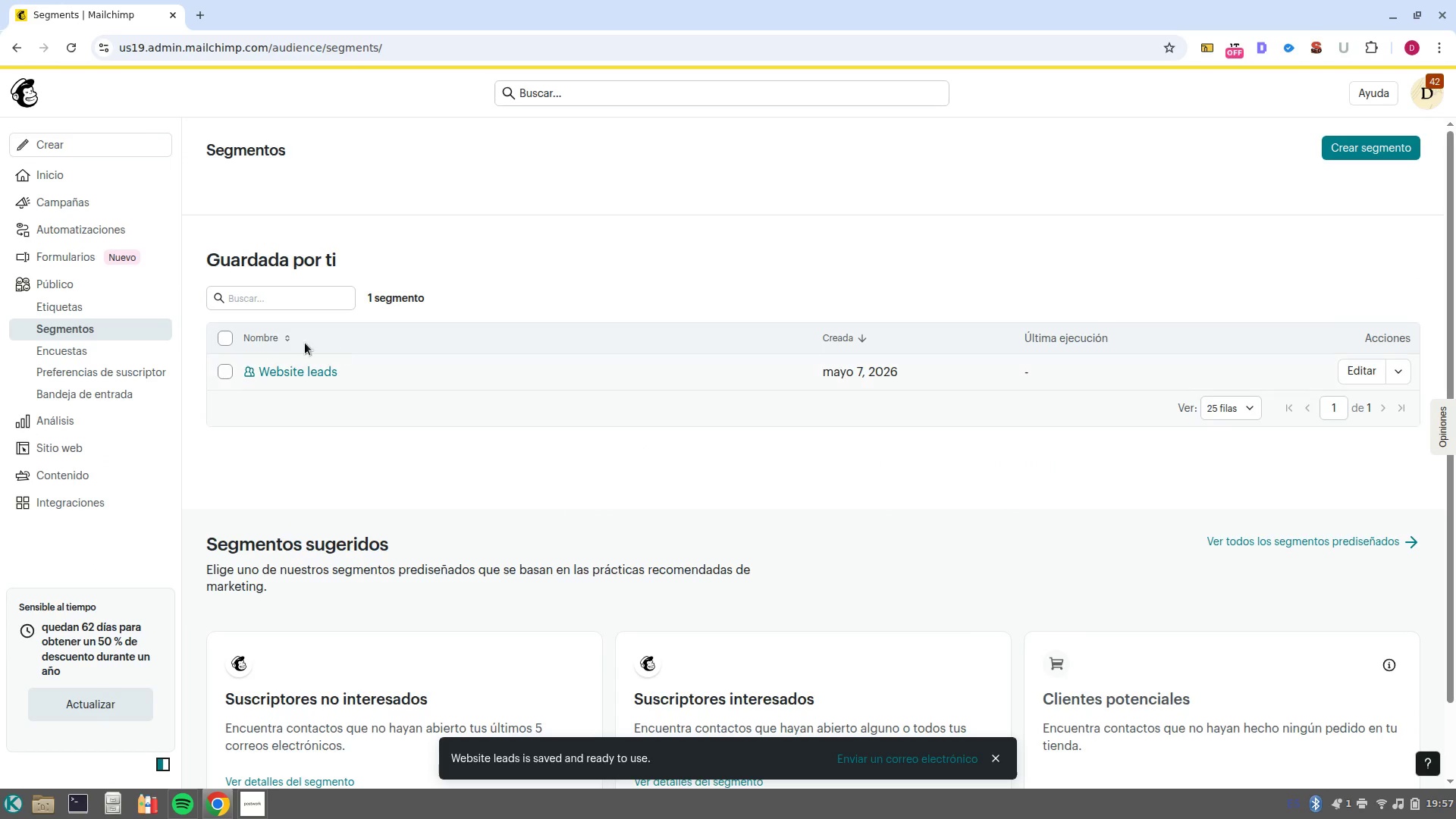 
left_click([1351, 140])
 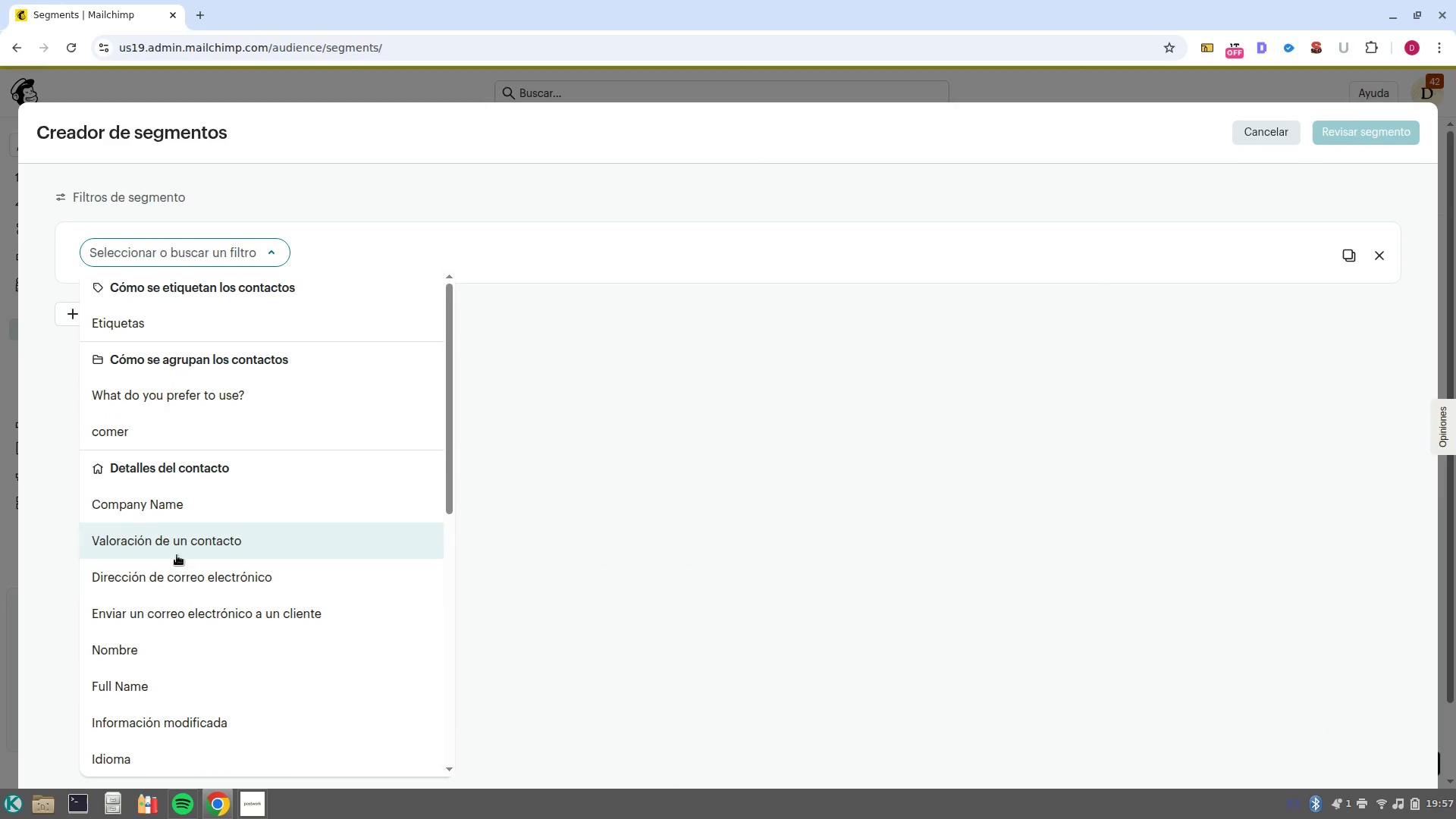 
scroll: coordinate [217, 644], scroll_direction: down, amount: 2.0
 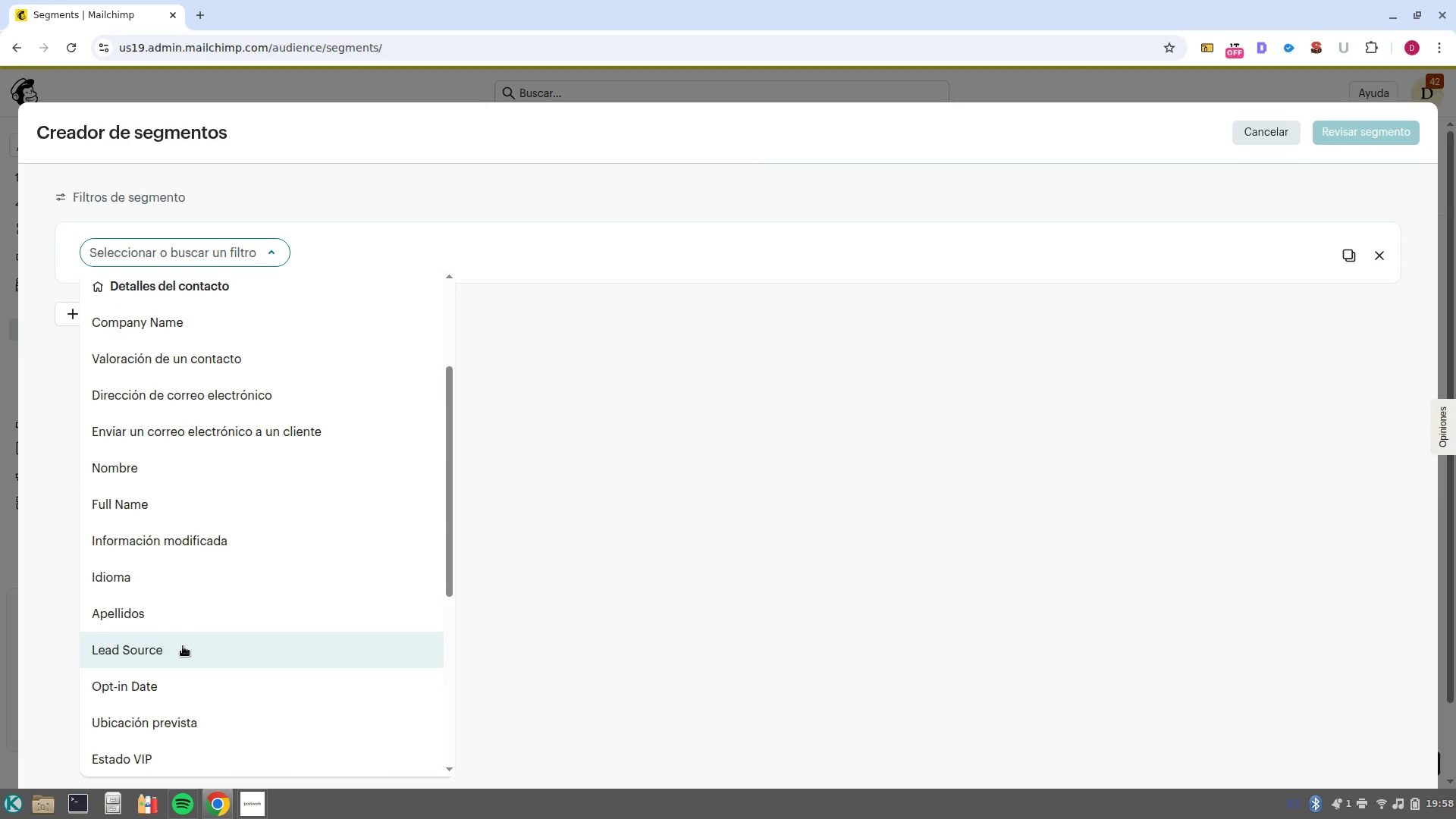 
left_click([183, 646])
 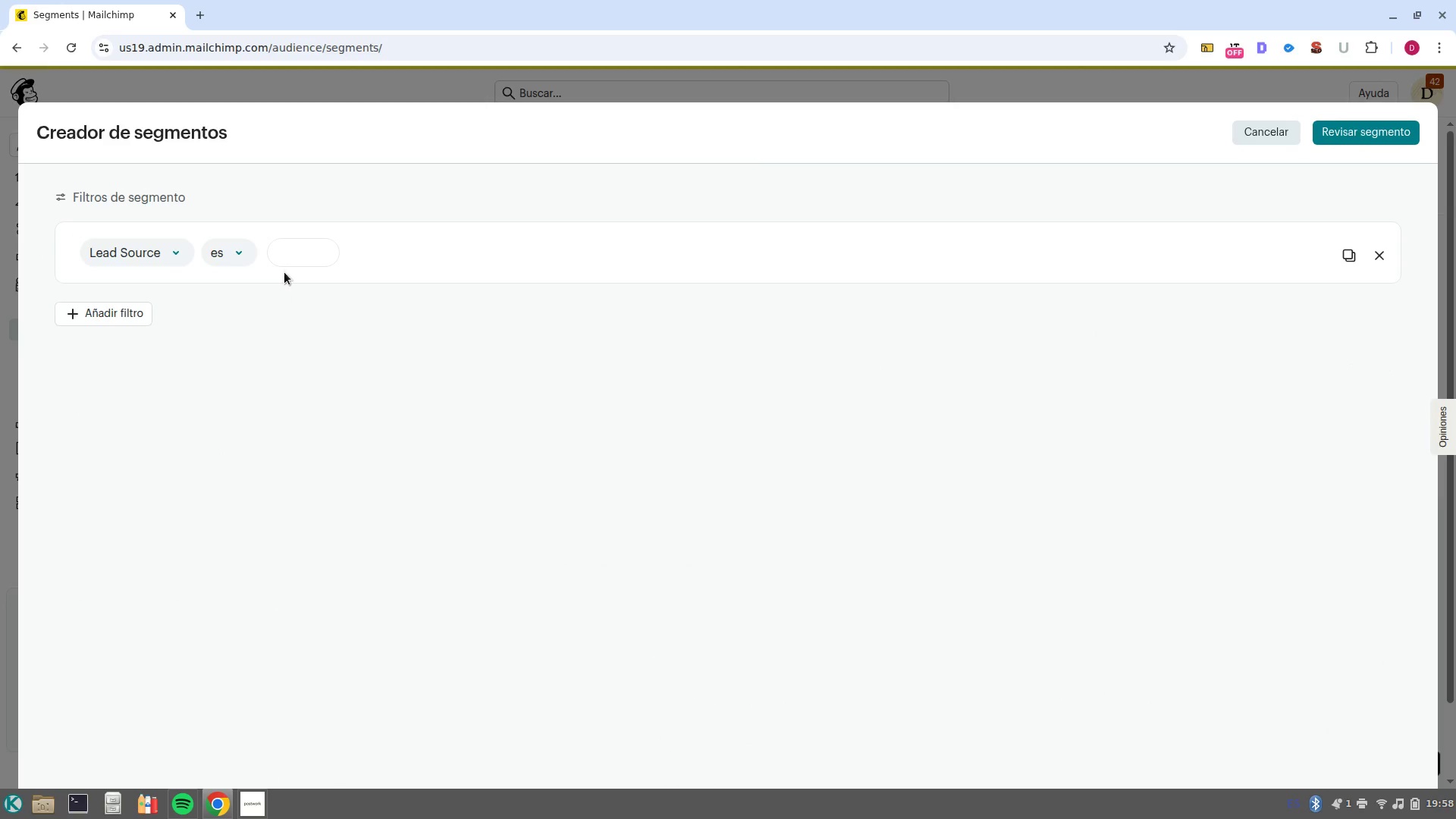 
left_click([287, 265])
 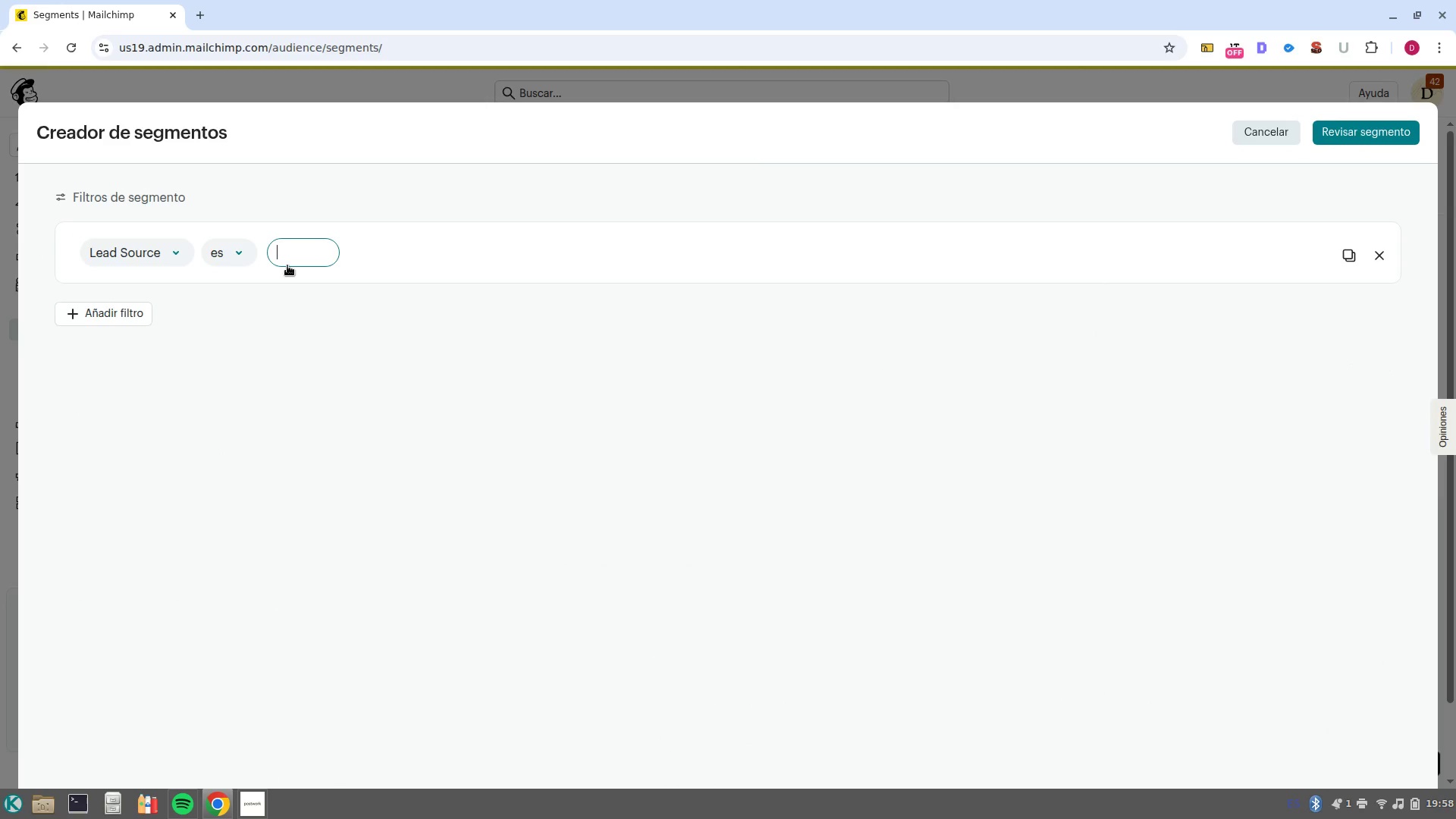 
type(Seminar)
 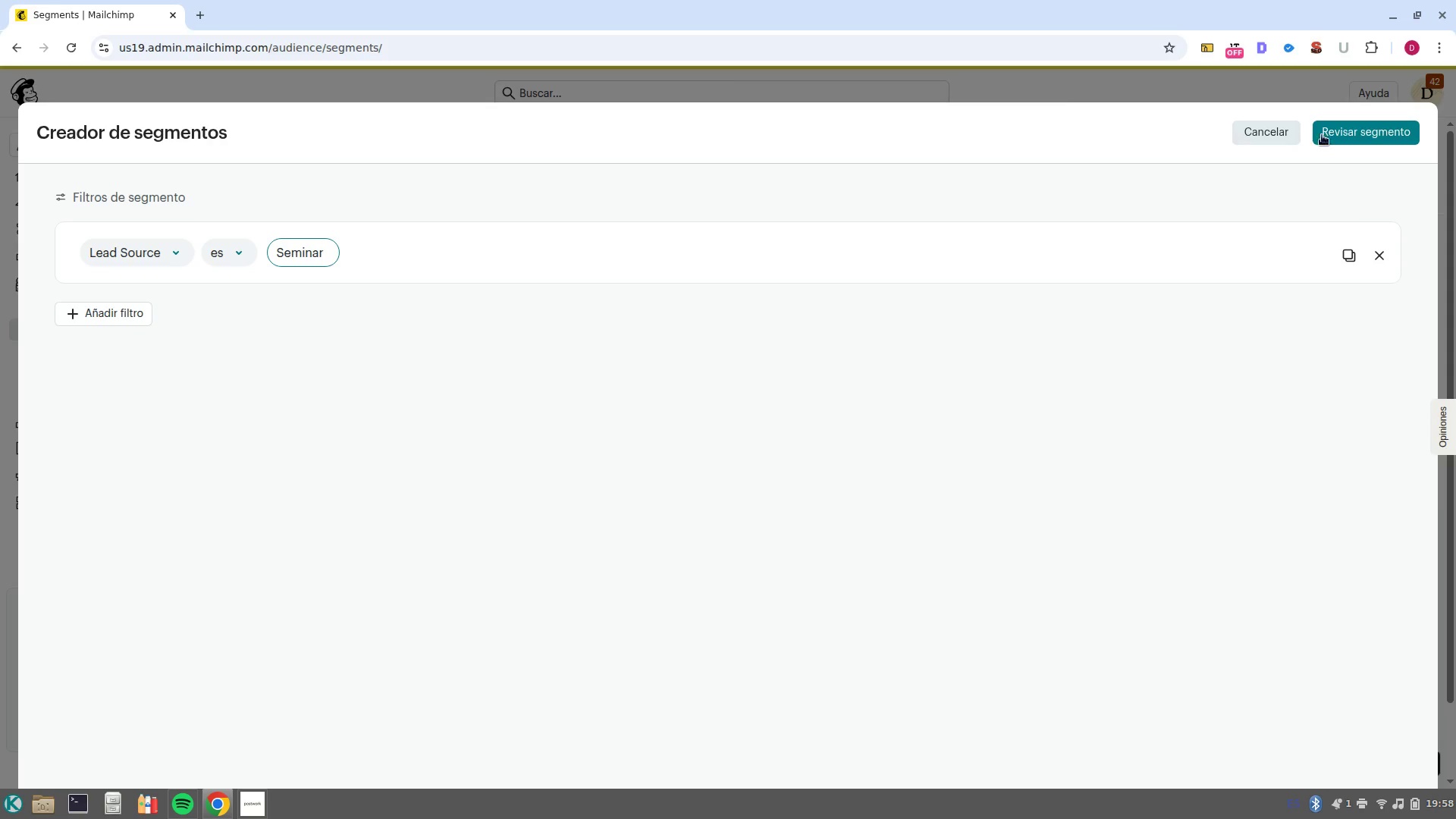 
left_click([1367, 133])
 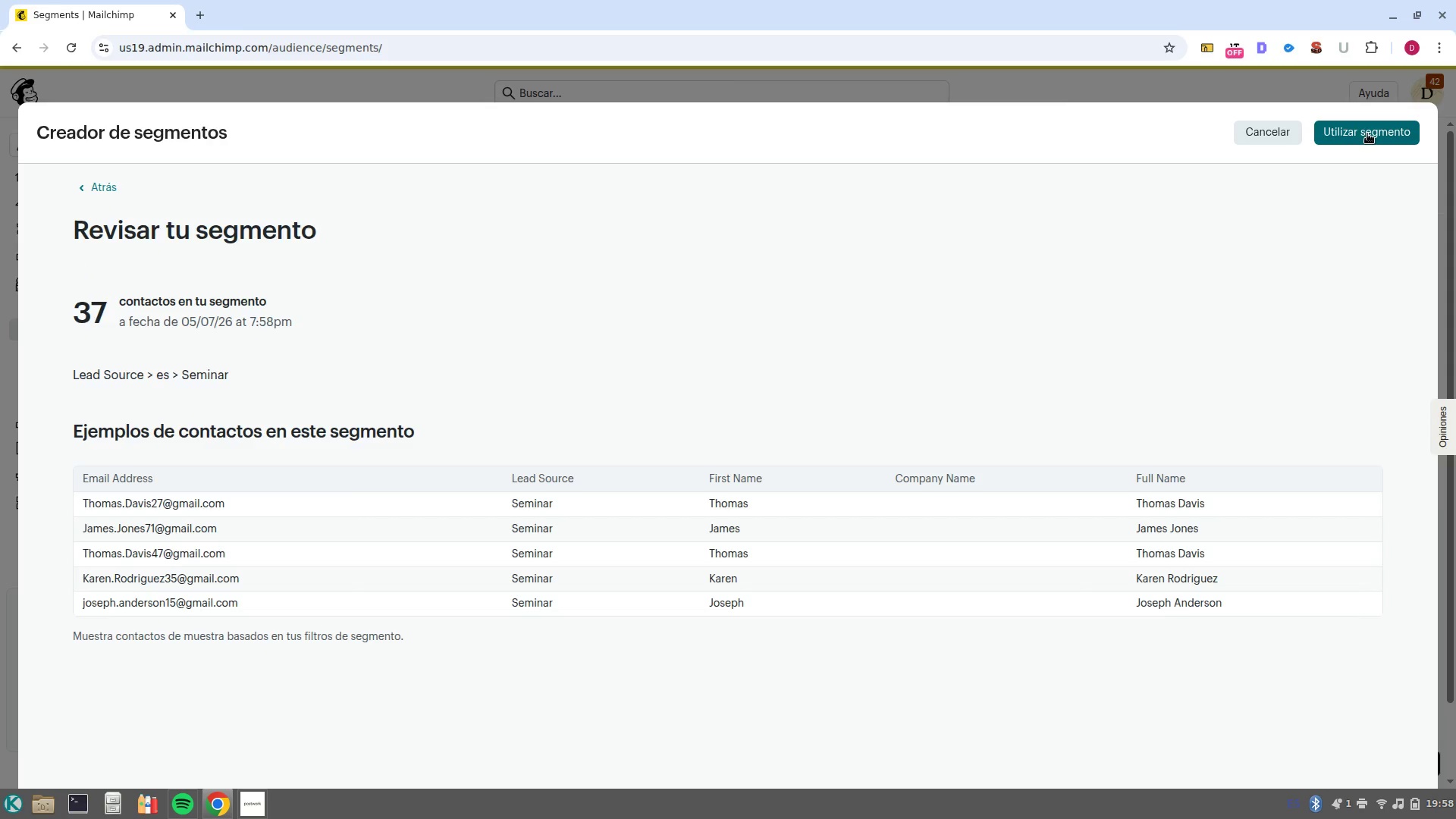 
wait(7.42)
 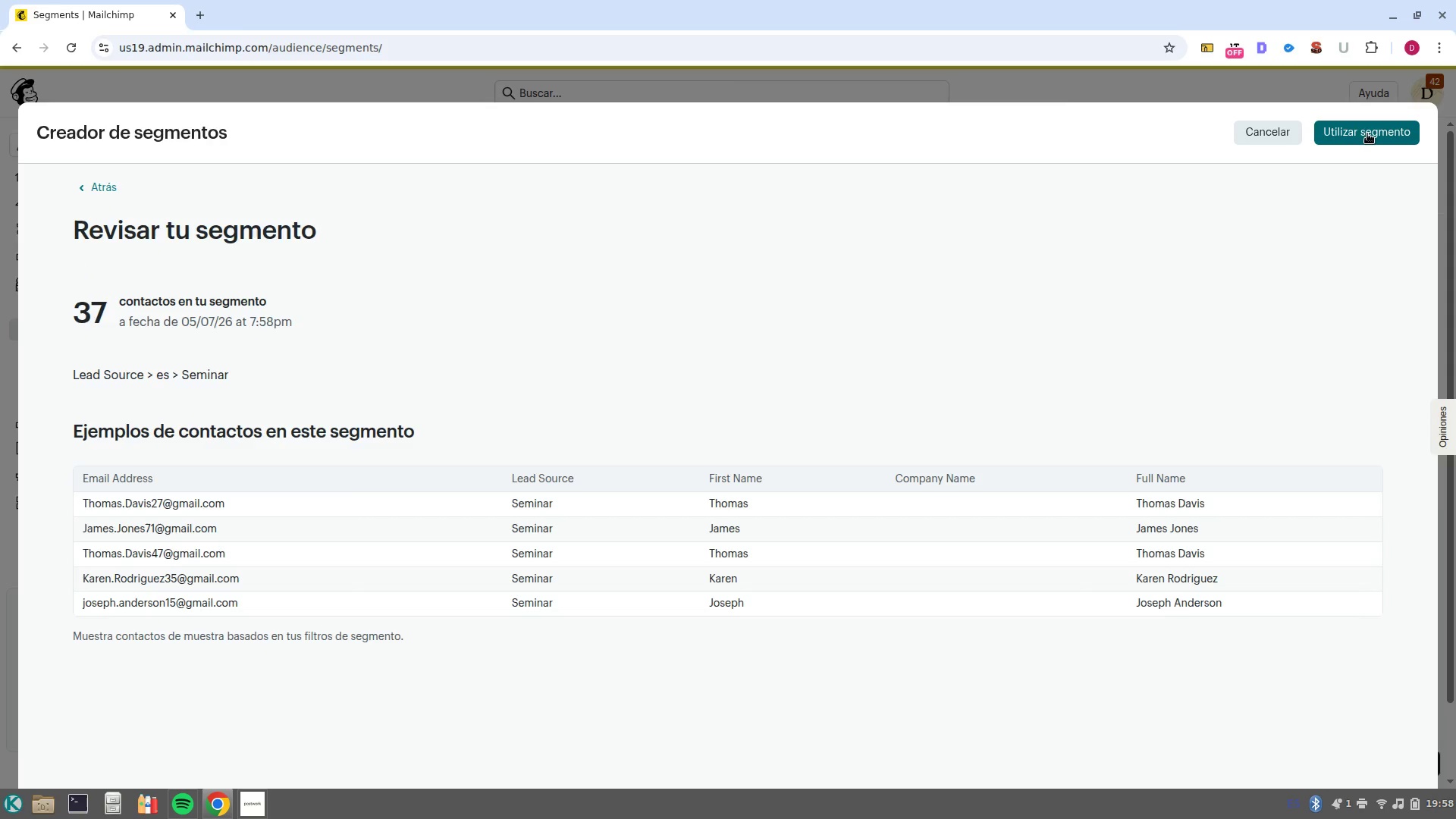 
left_click([1390, 133])
 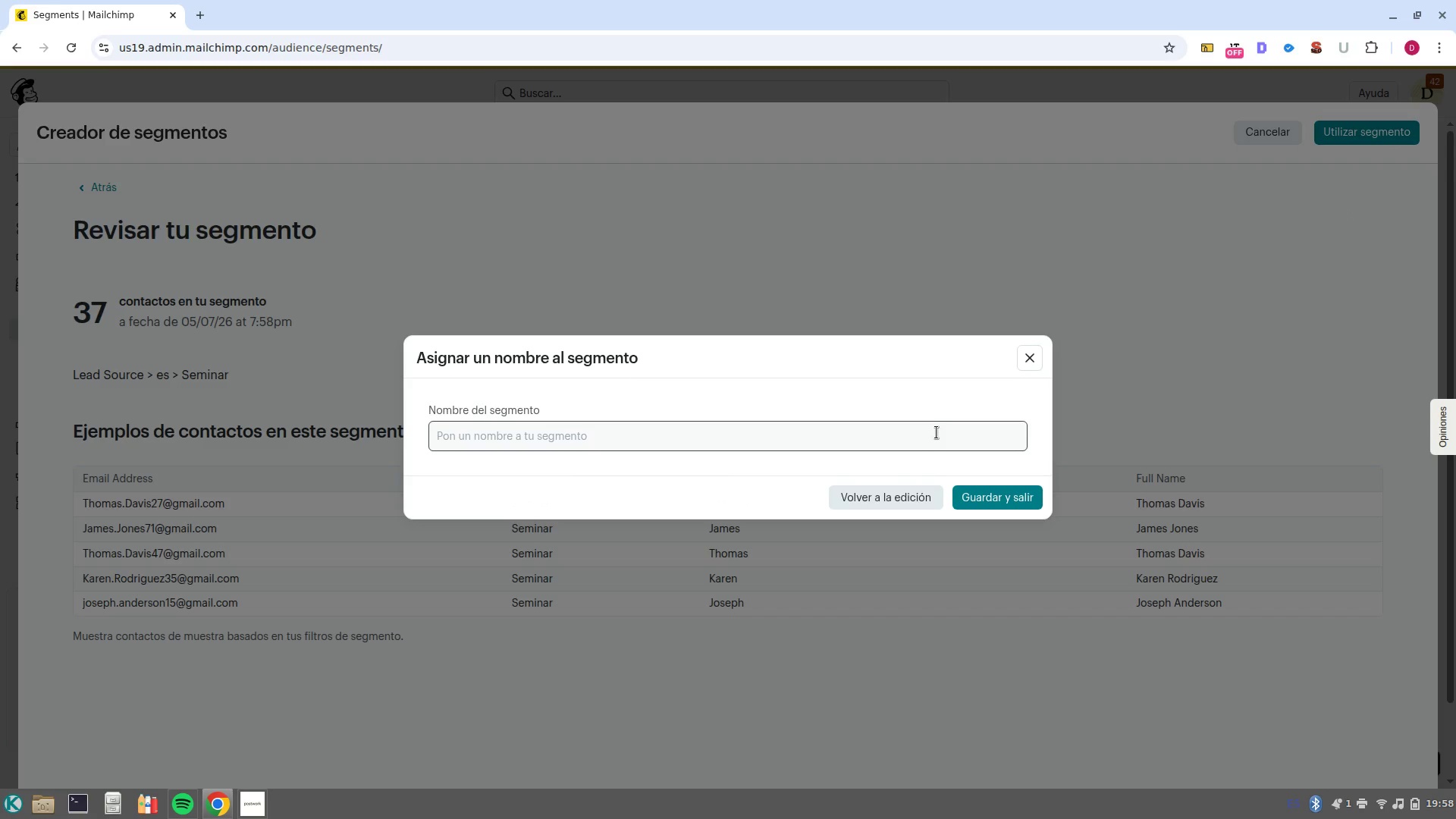 
left_click([938, 438])
 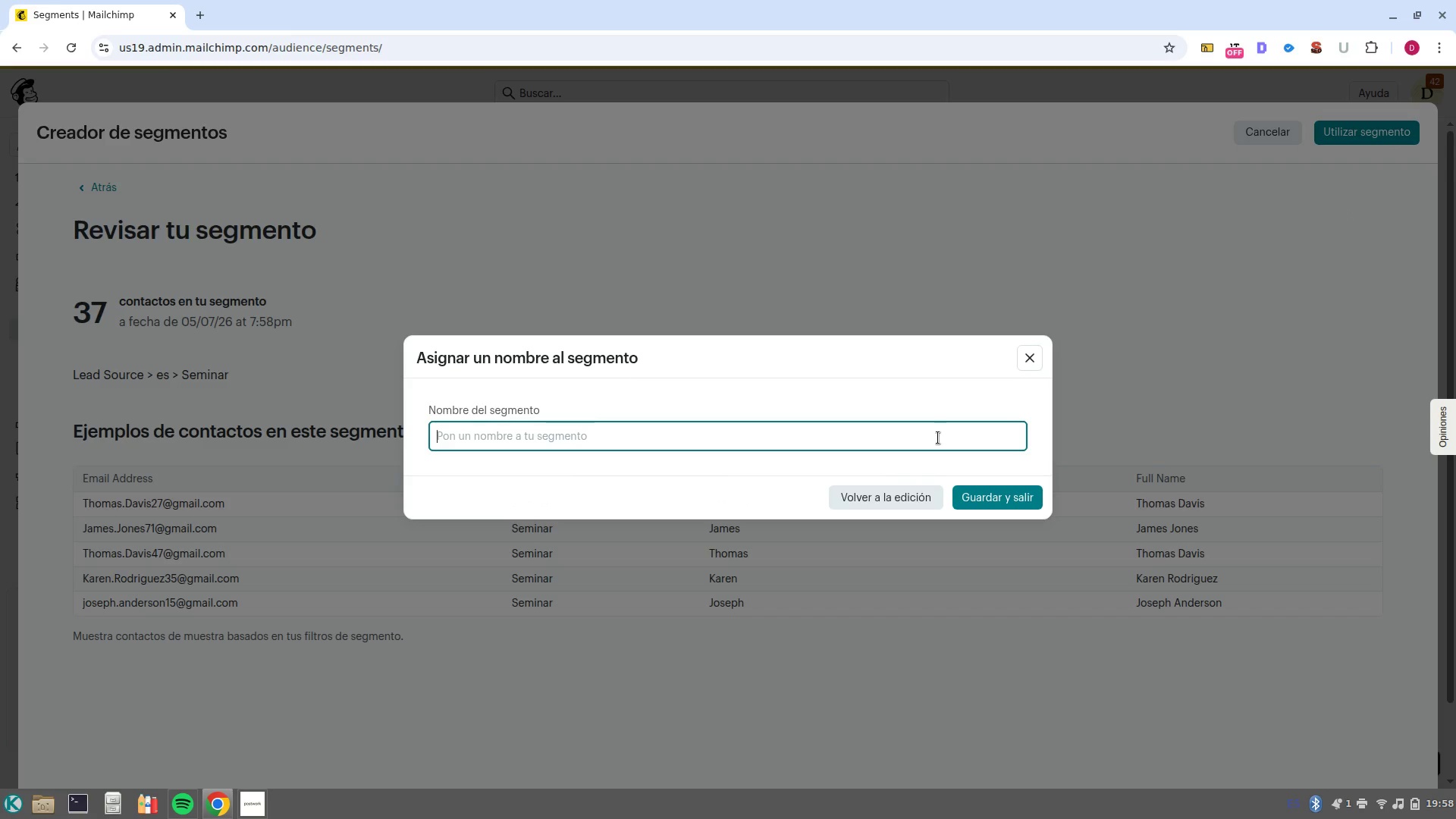 
type(Seminar Leads)
 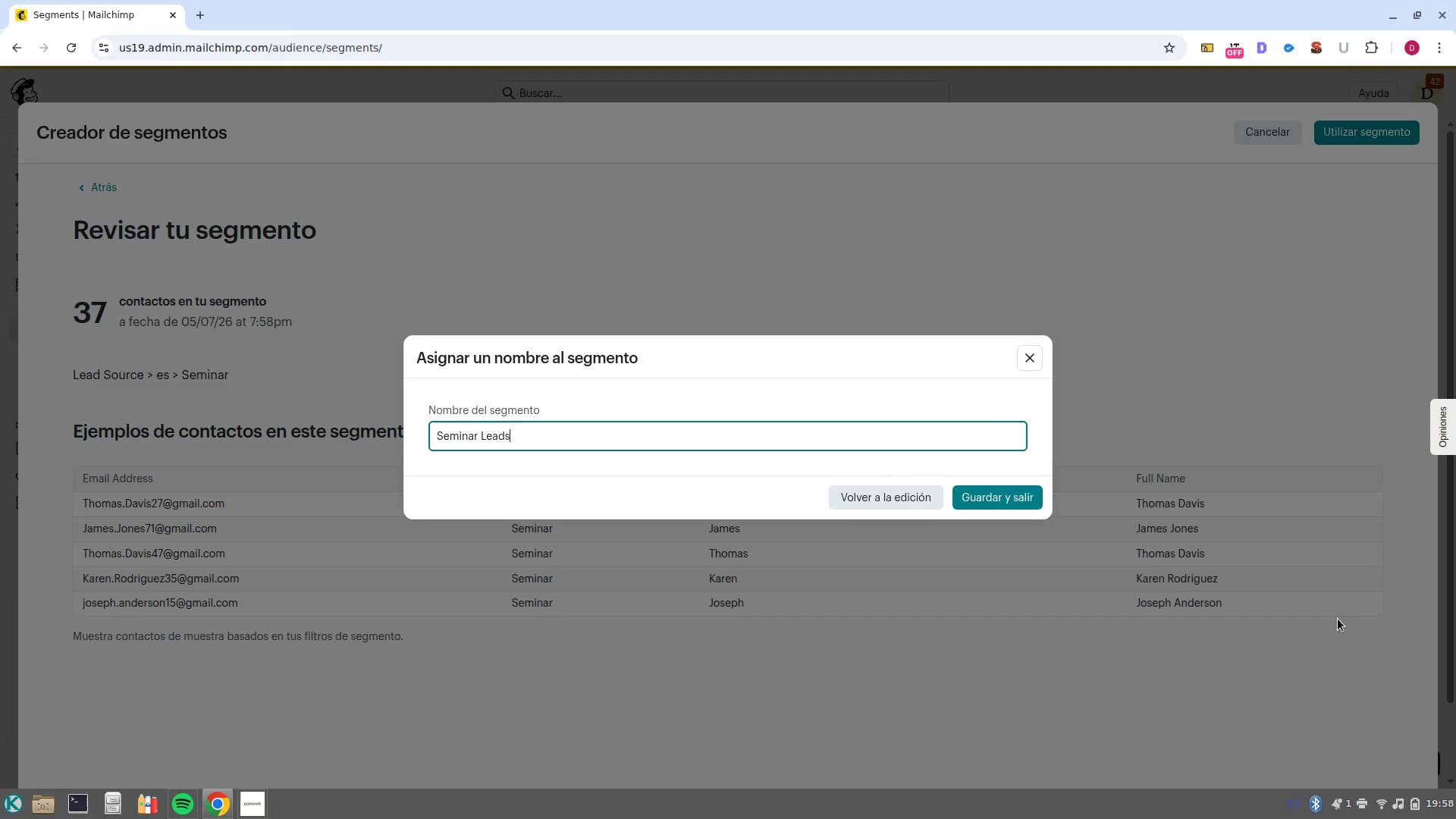 
left_click([1004, 504])
 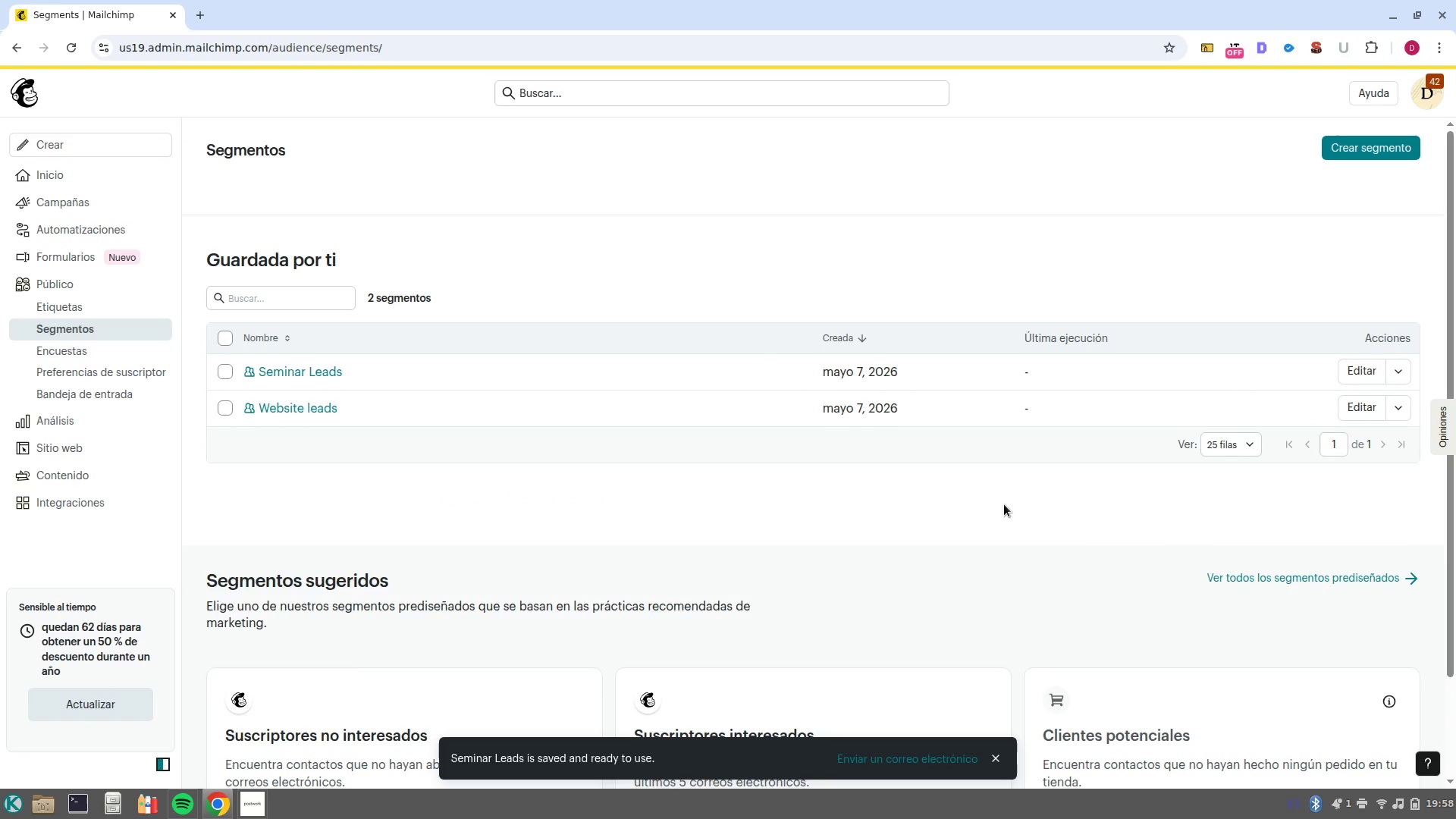 
wait(16.59)
 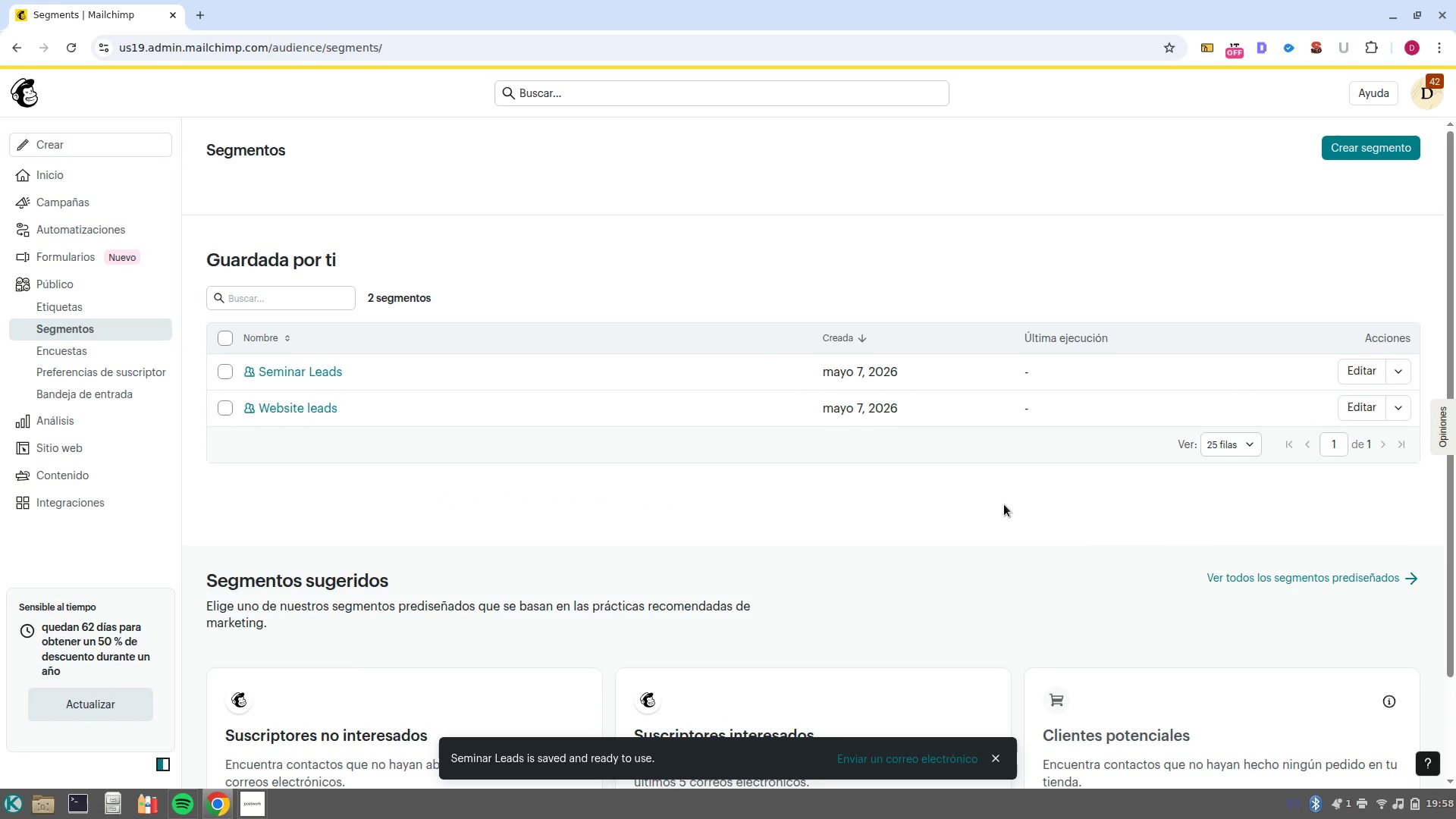 
left_click([300, 759])